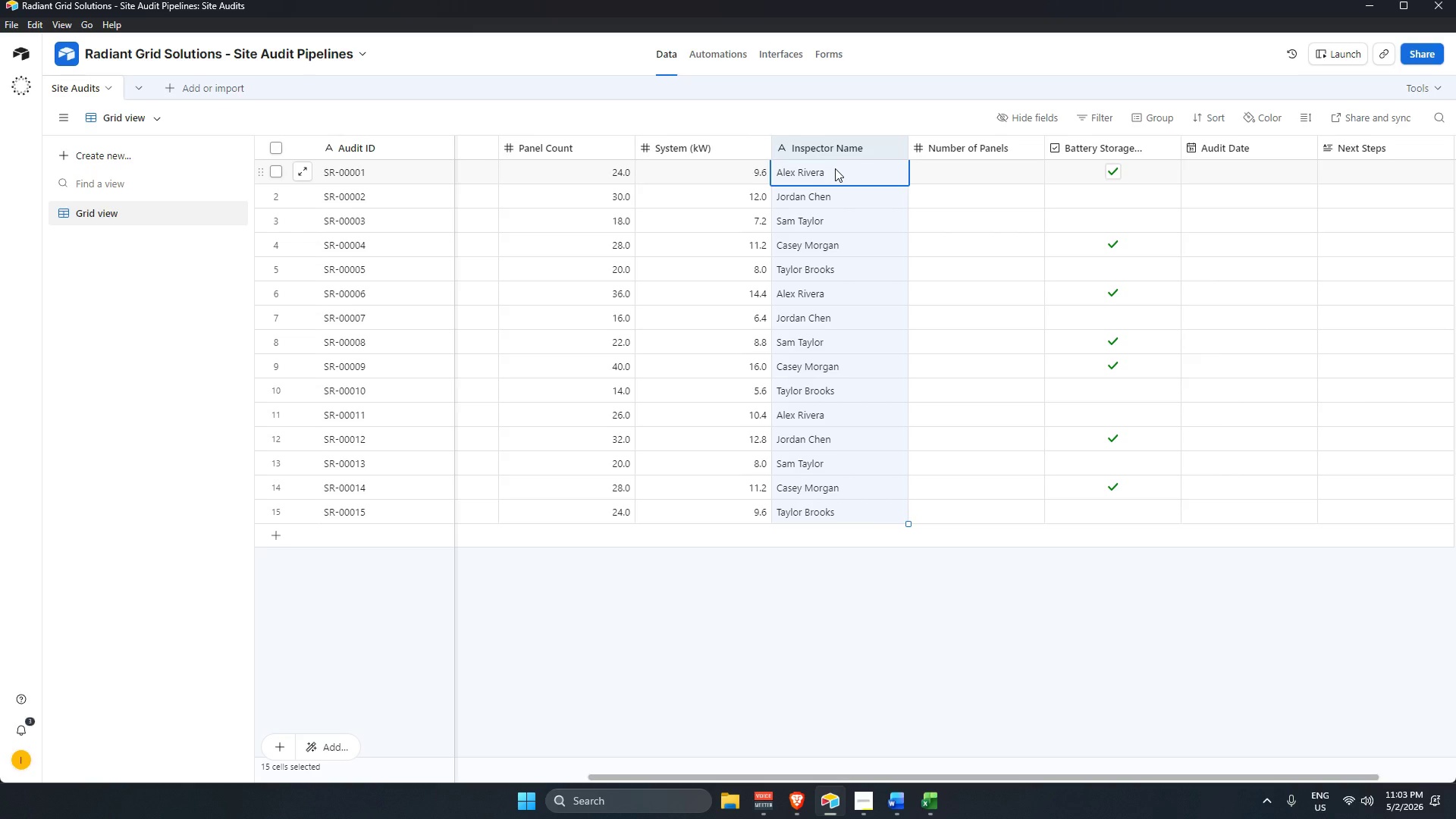 
key(Alt+AltLeft)
 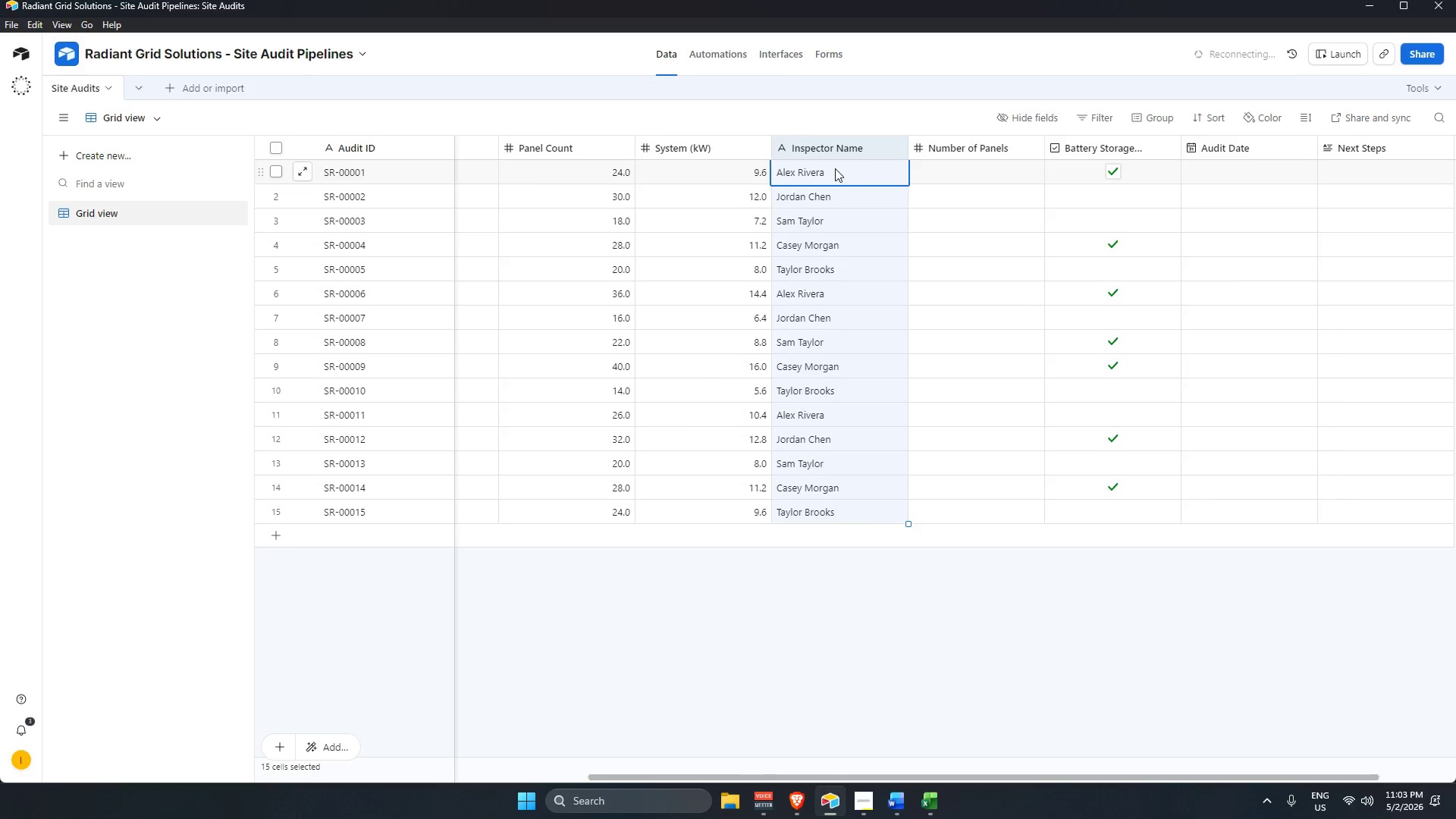 
key(Alt+Tab)
 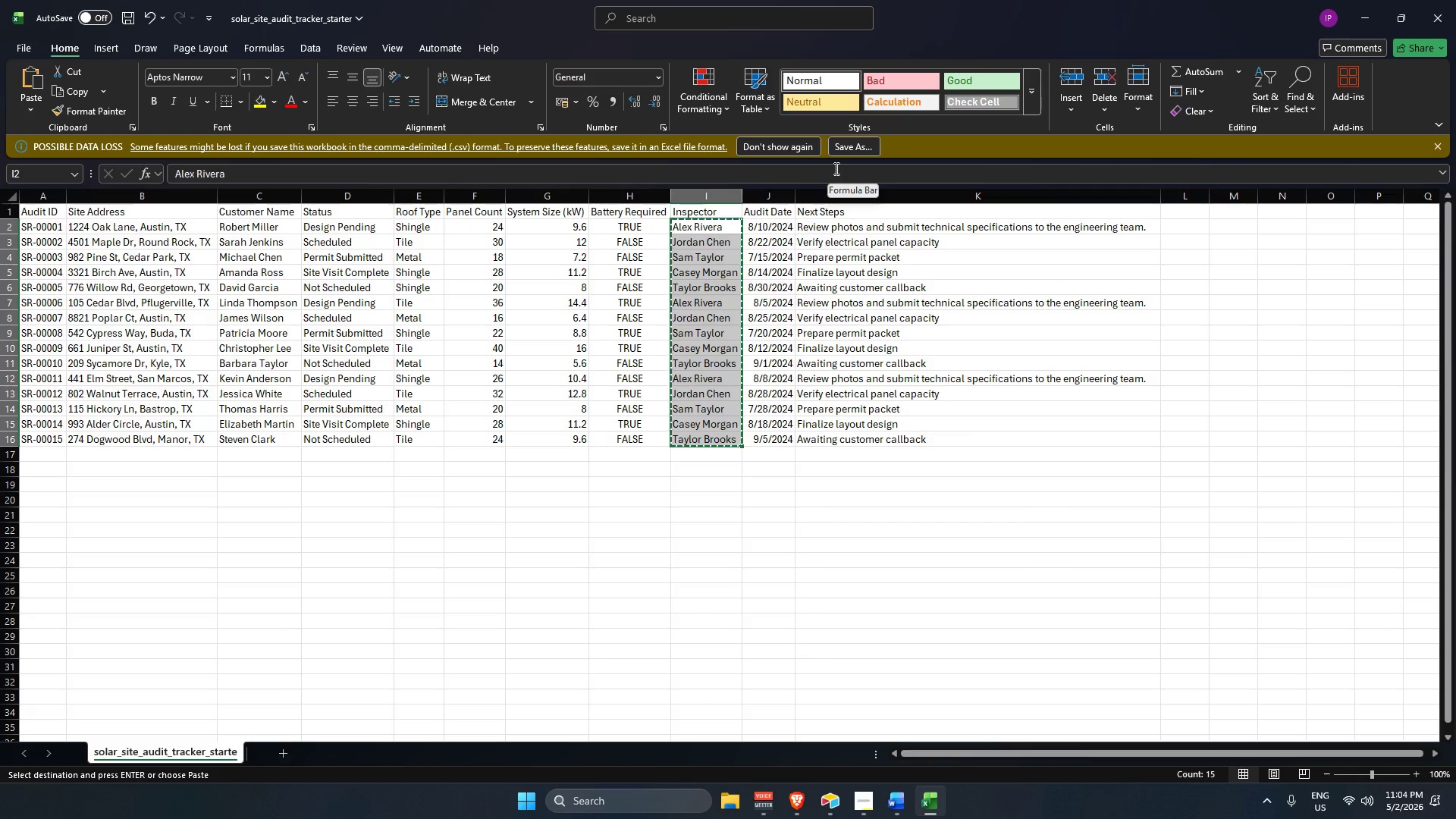 
wait(11.27)
 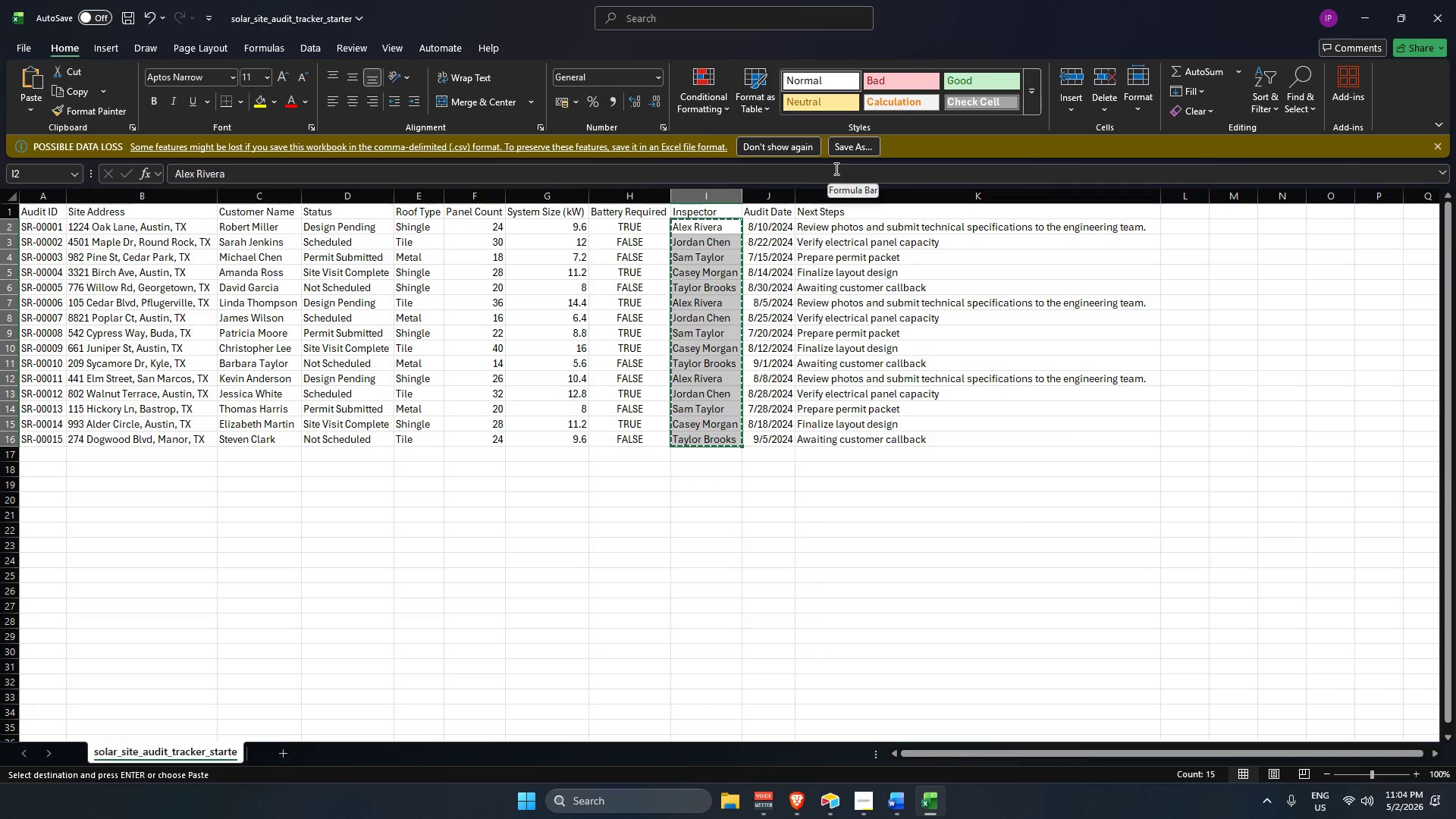 
key(Alt+AltLeft)
 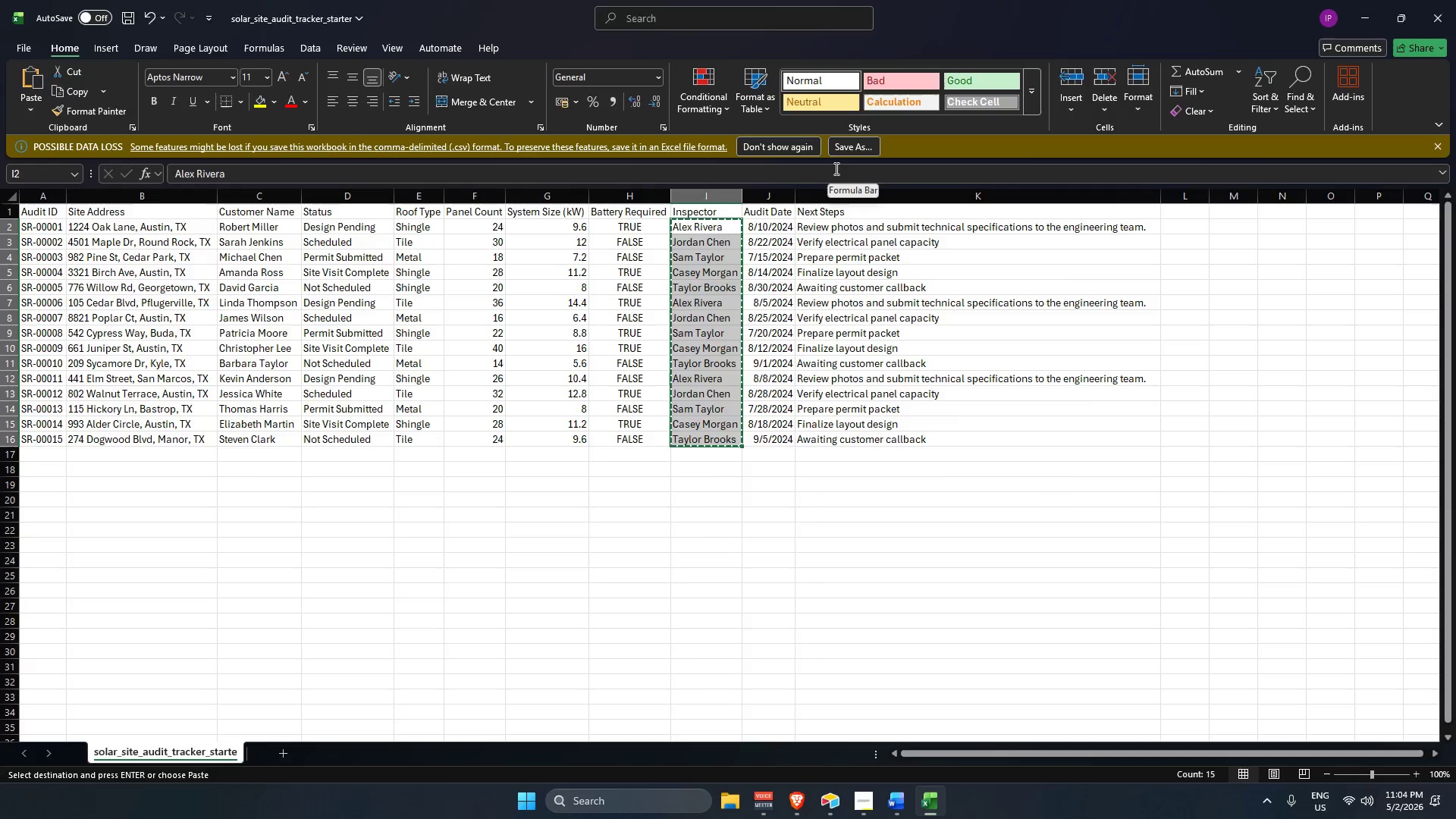 
key(Alt+Tab)
 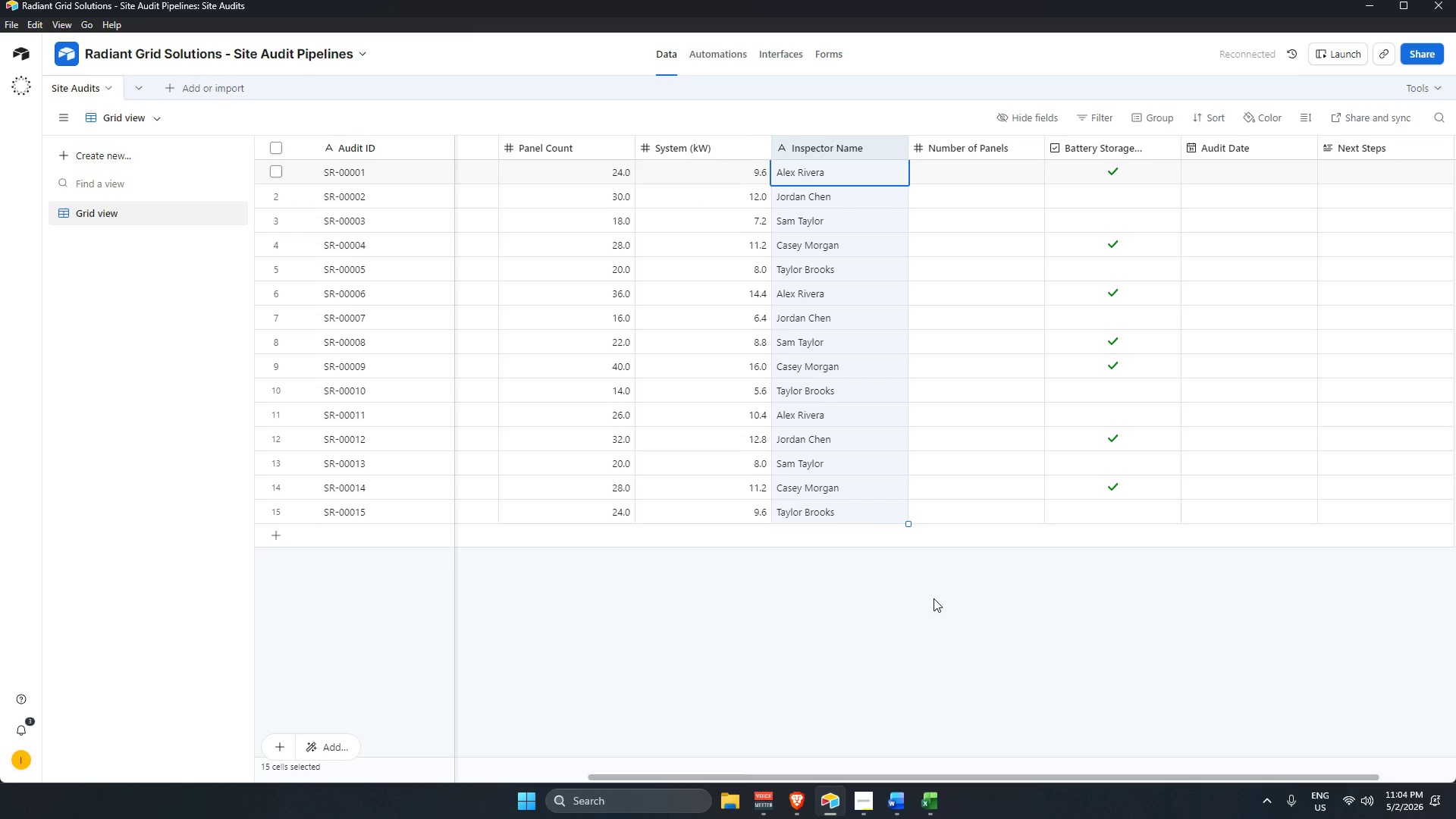 
wait(13.8)
 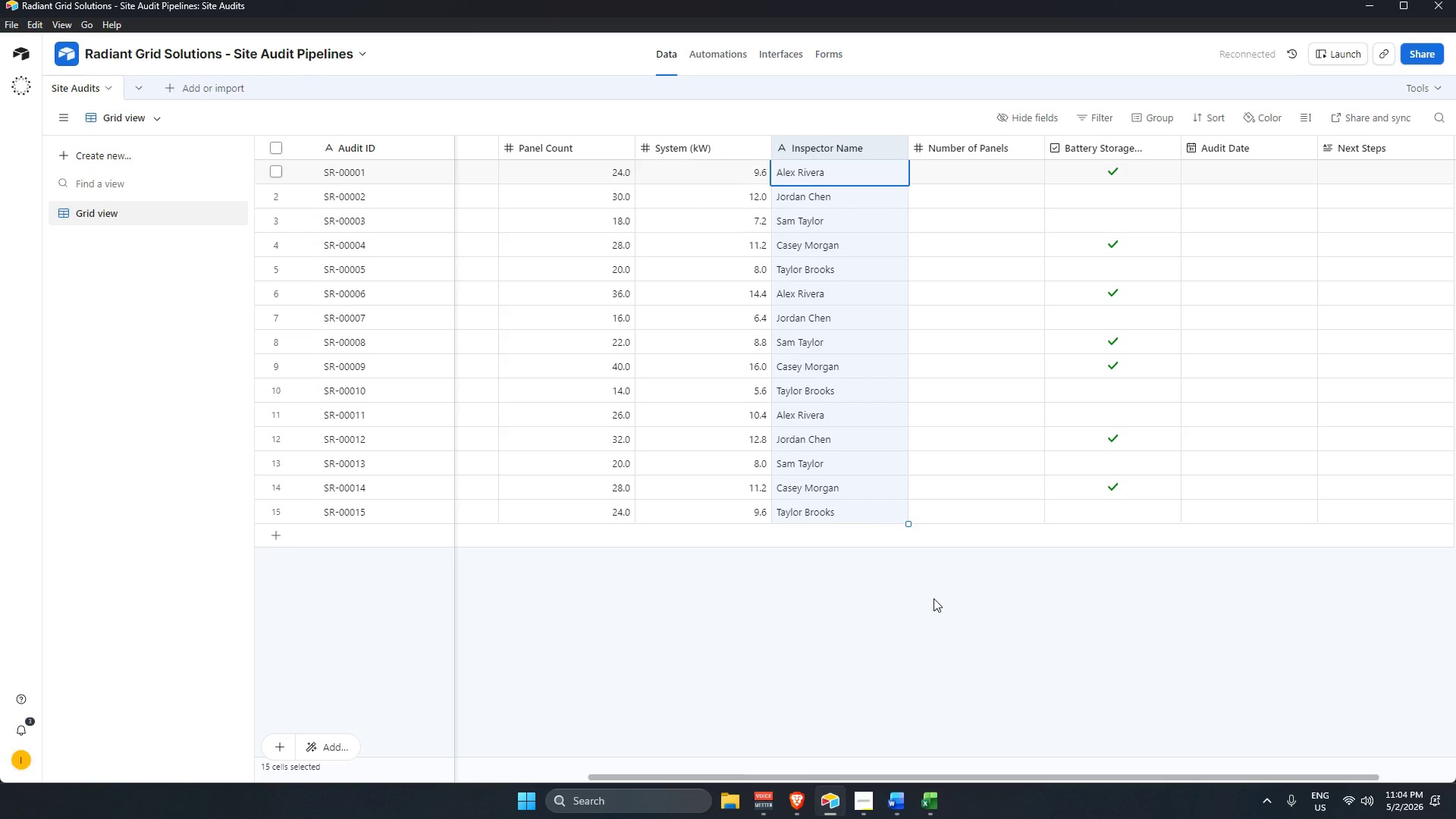 
key(Alt+AltLeft)
 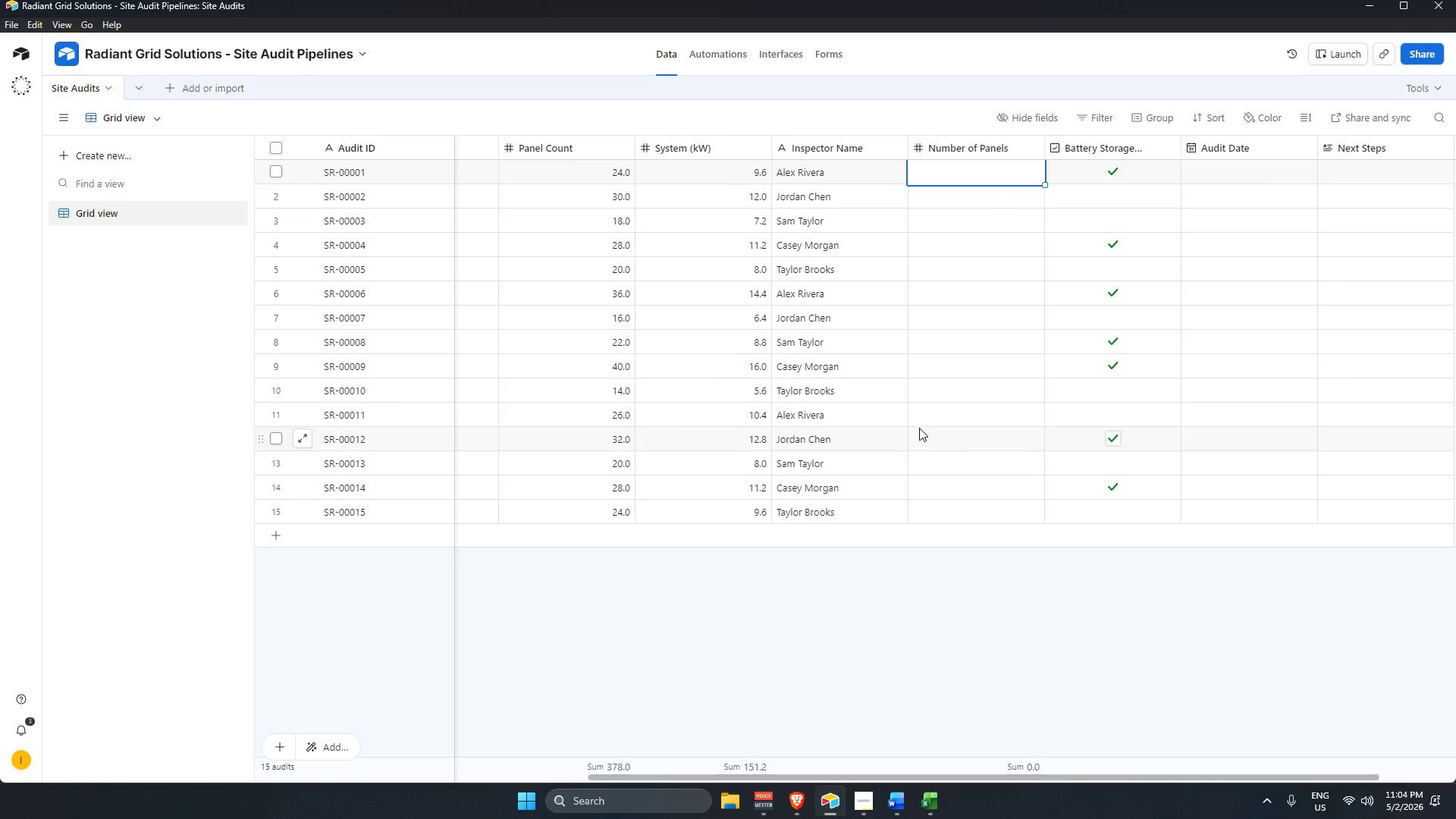 
key(Alt+Tab)
 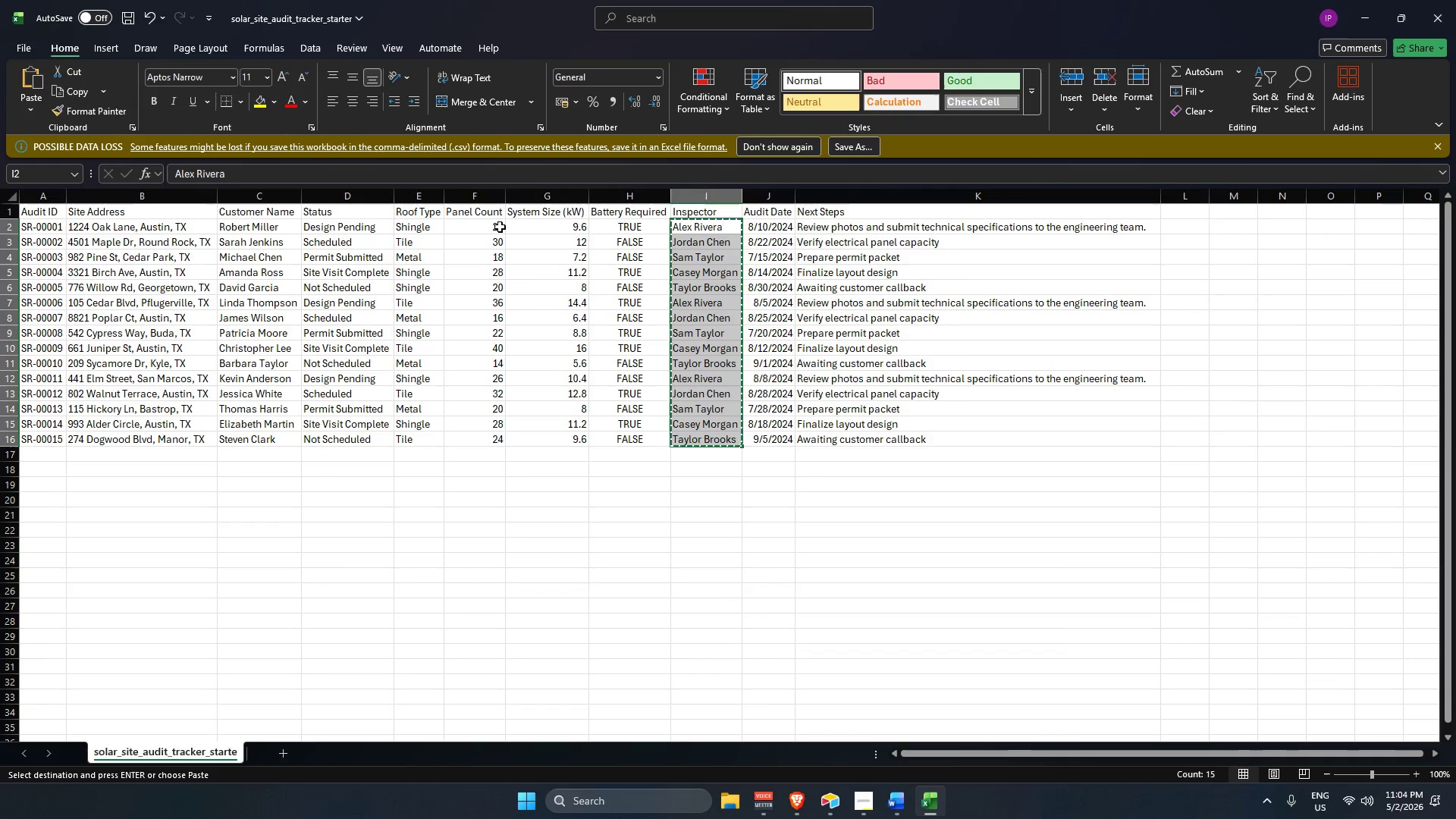 
key(Alt+AltLeft)
 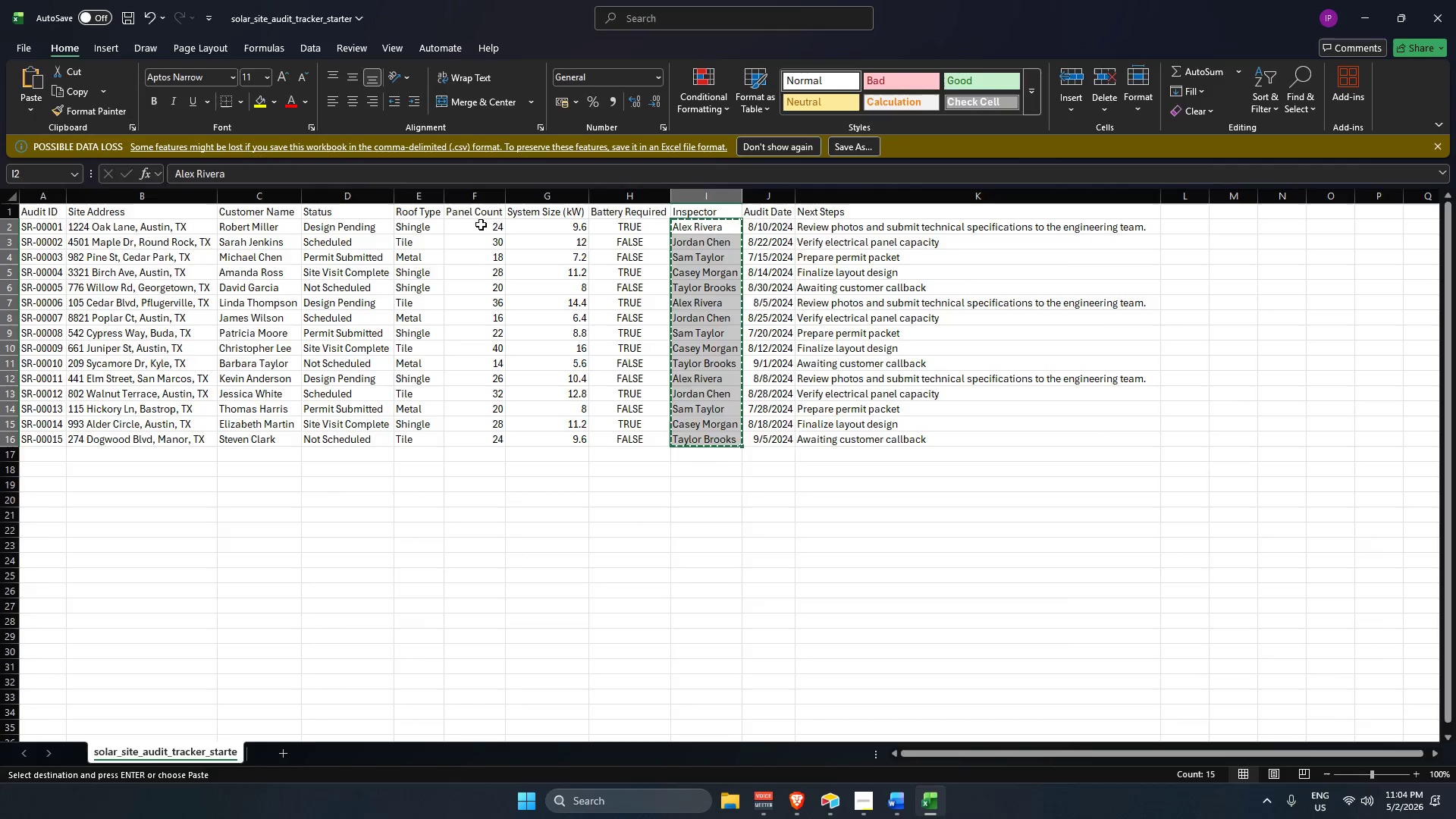 
key(Alt+Tab)
 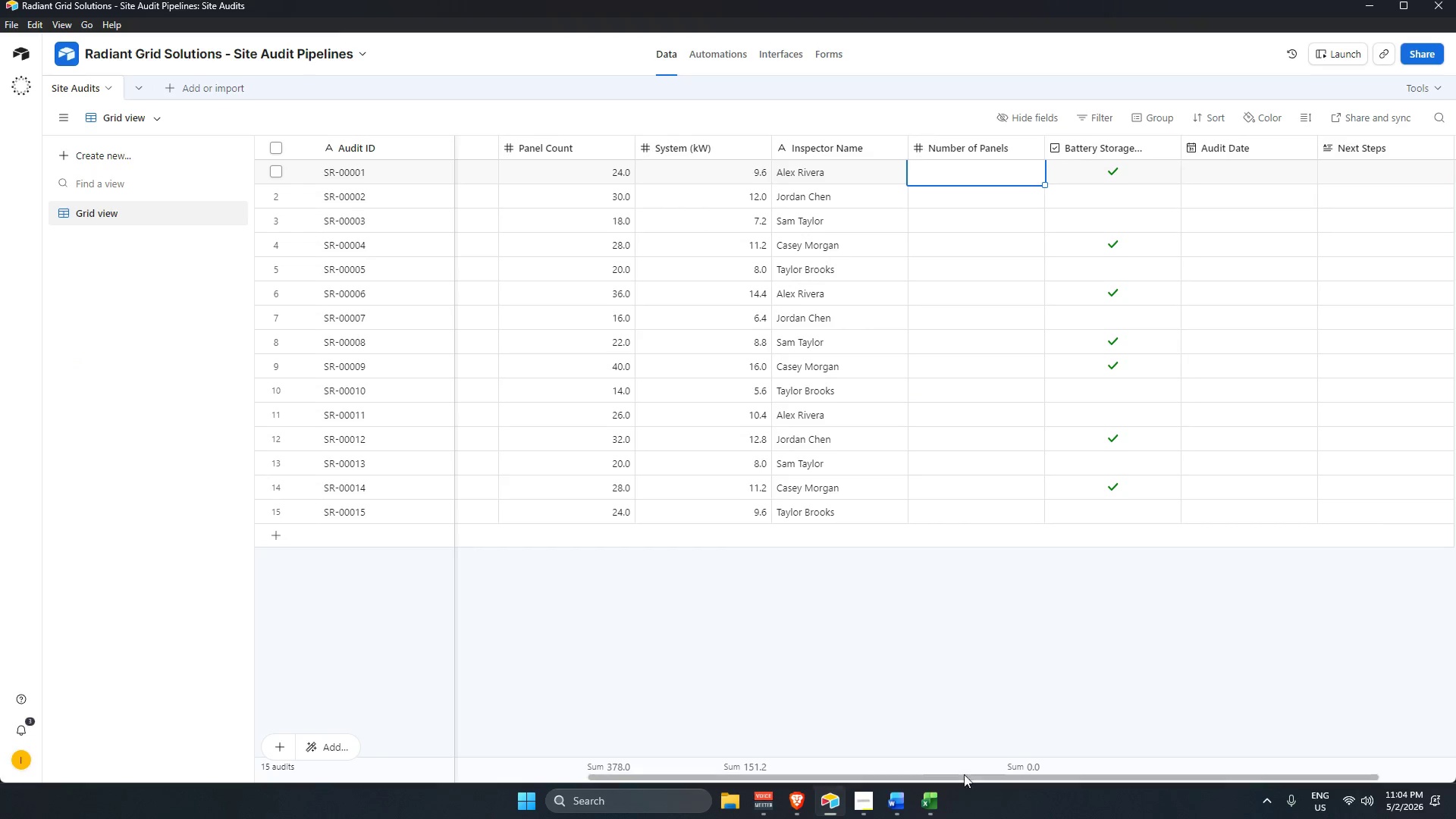 
left_click_drag(start_coordinate=[962, 777], to_coordinate=[946, 726])
 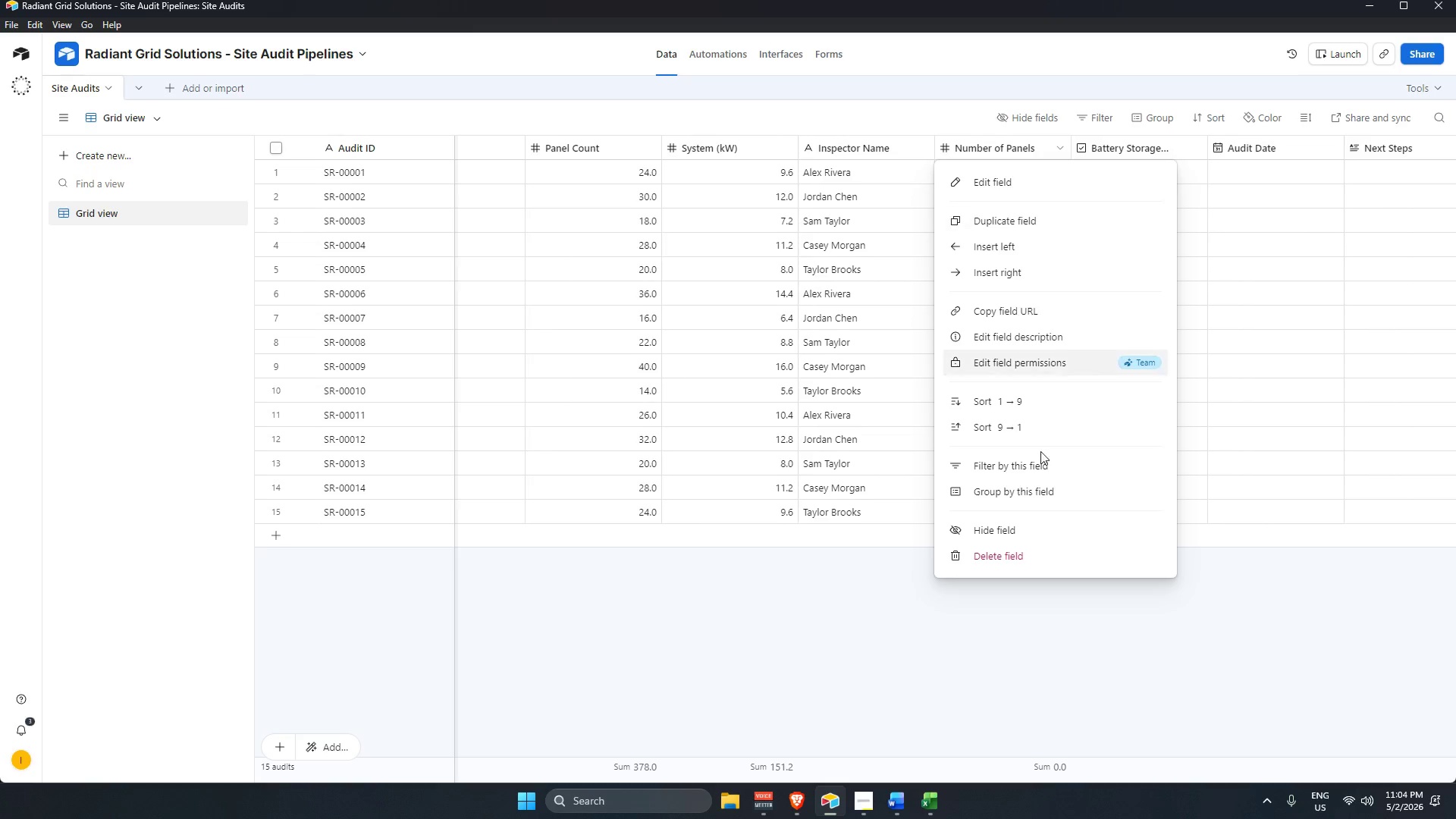 
left_click([1050, 562])
 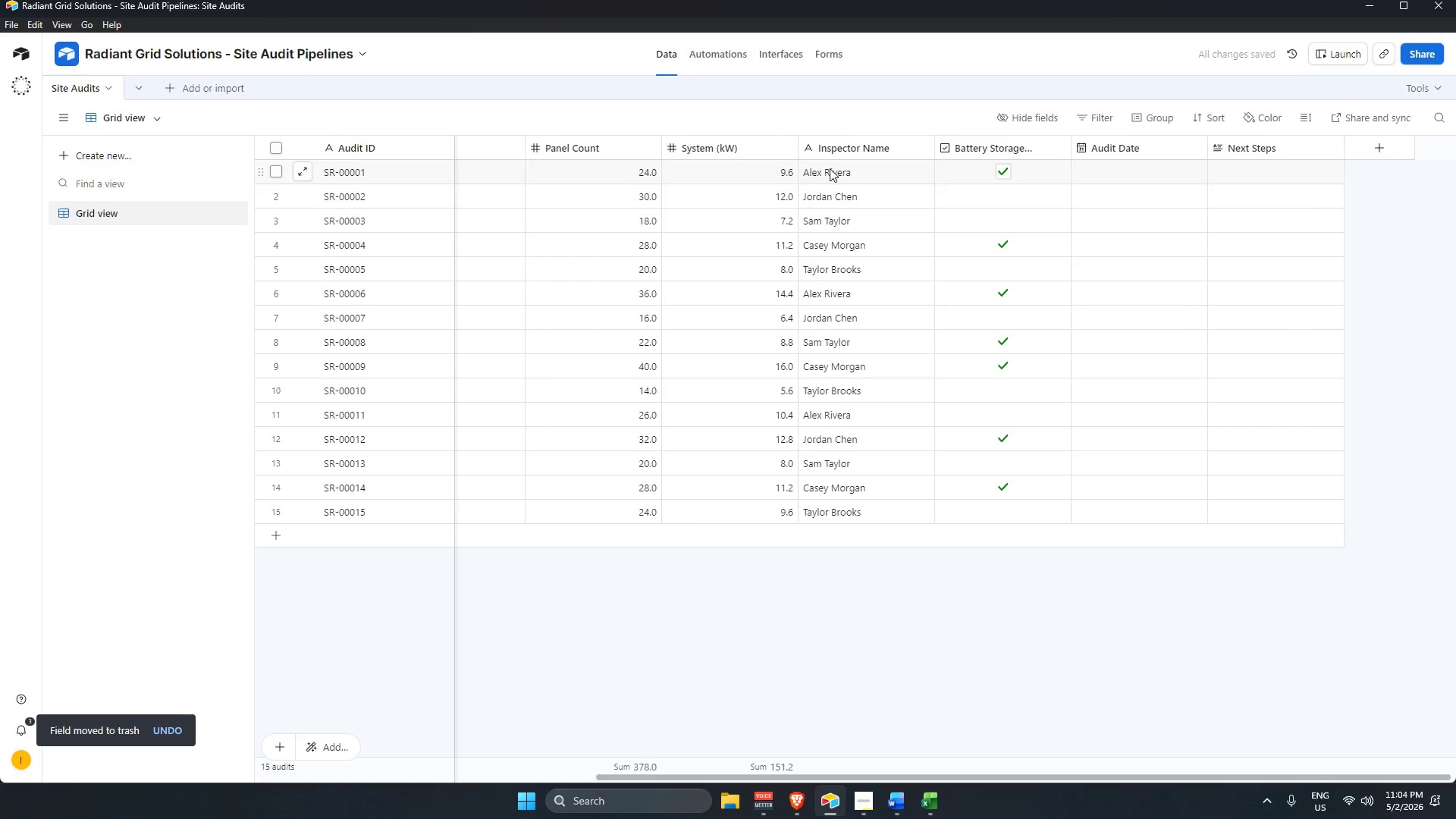 
key(Alt+AltLeft)
 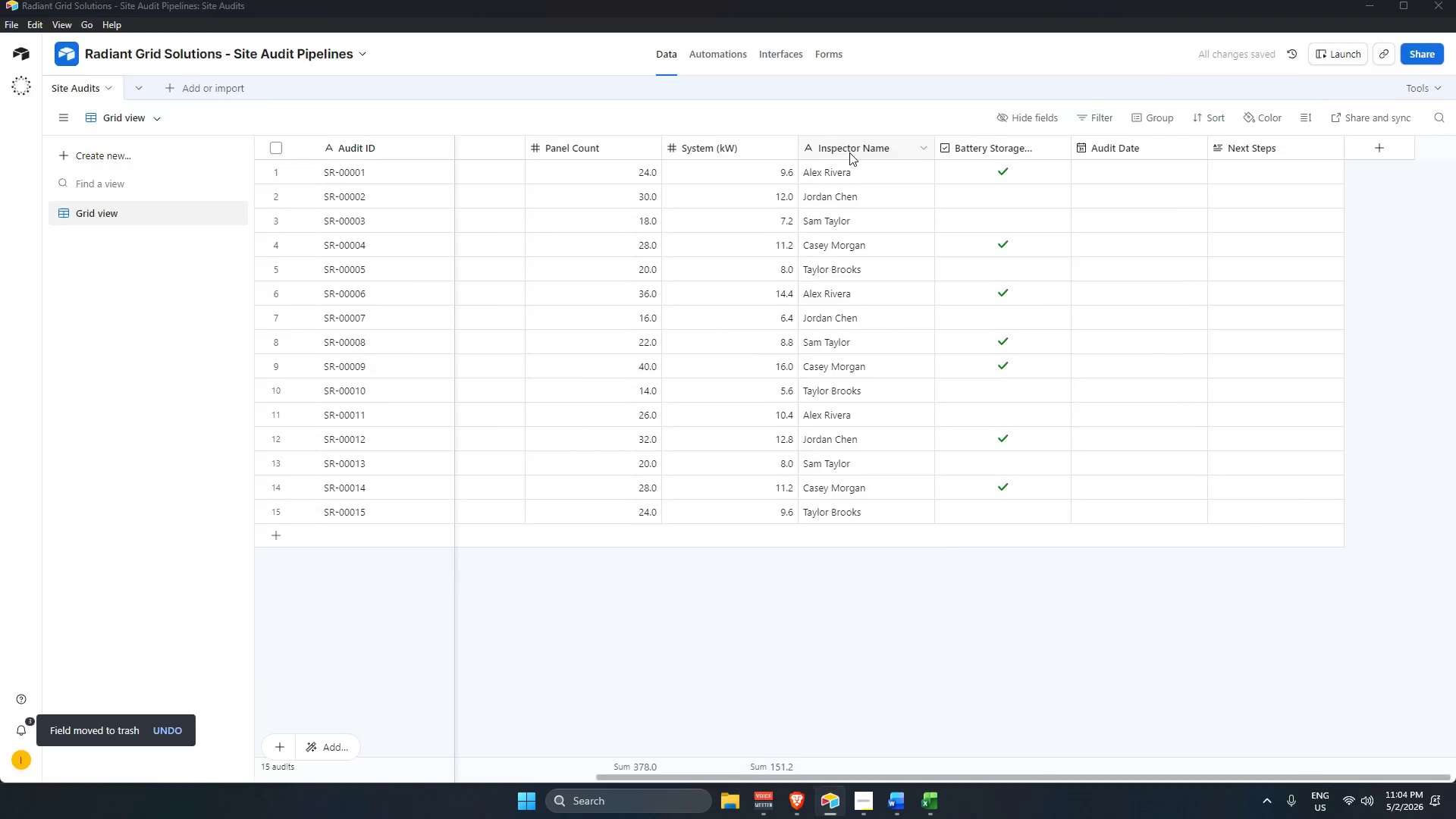 
key(Alt+Tab)
 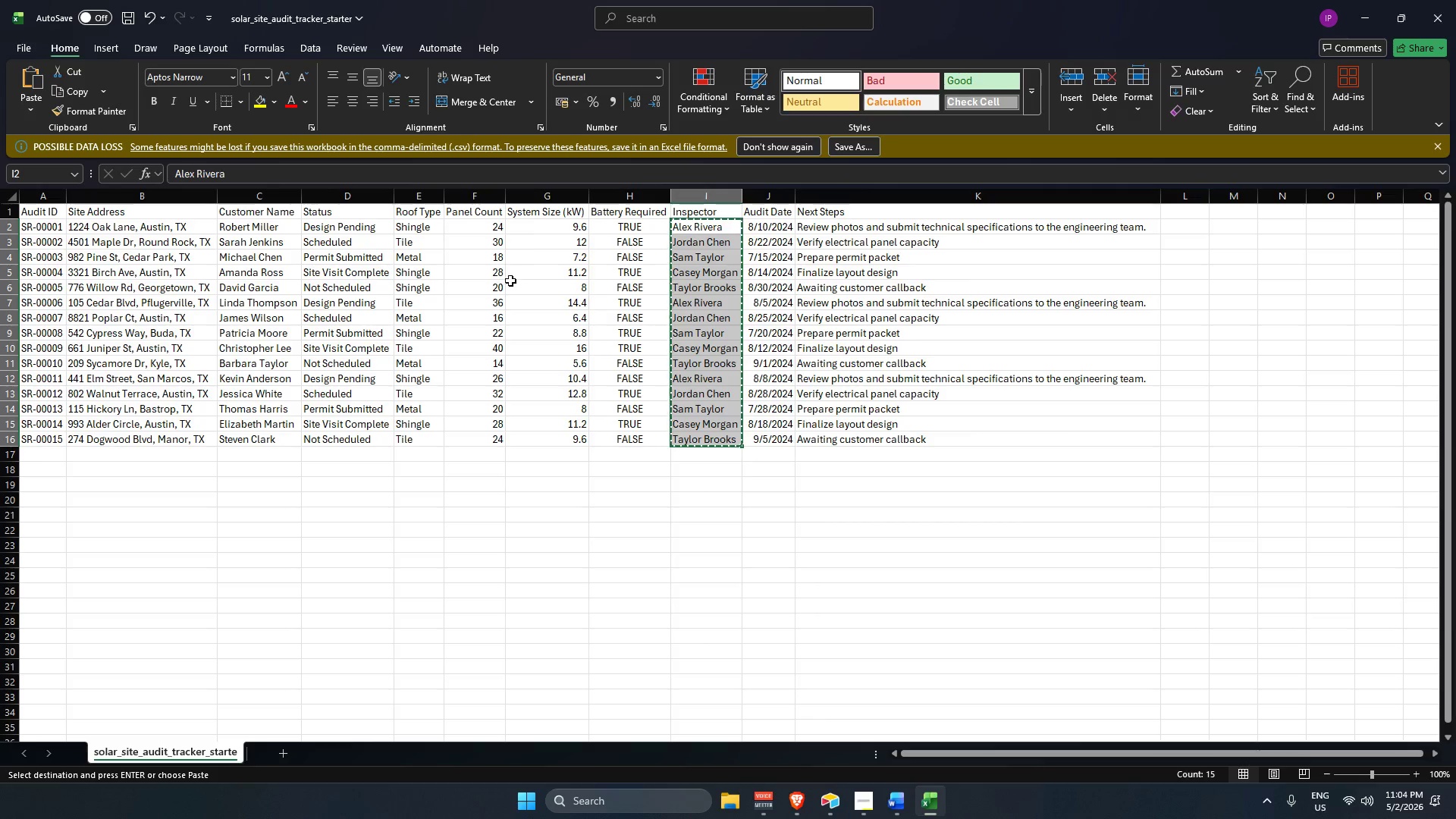 
key(Alt+AltLeft)
 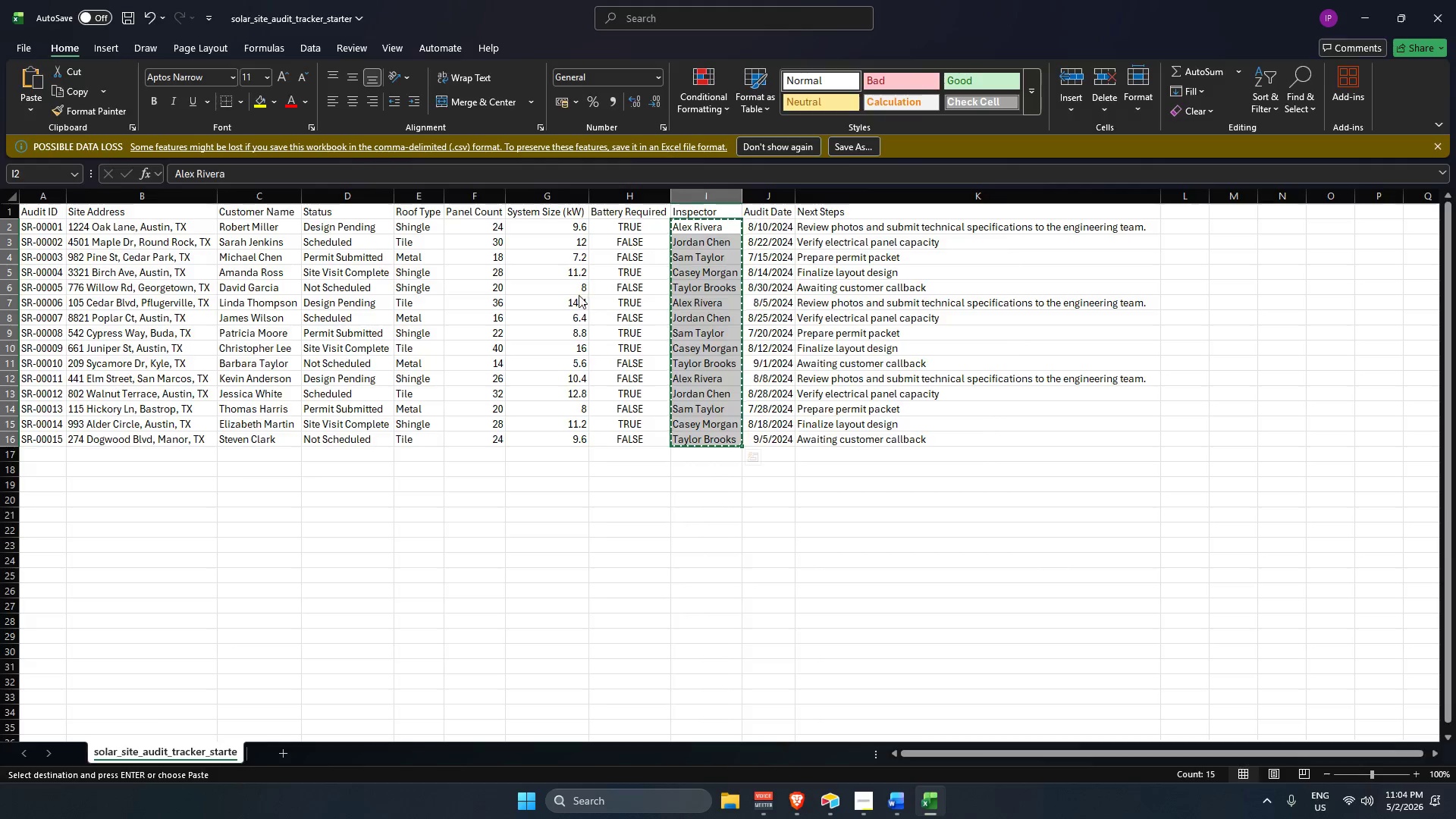 
key(Alt+Tab)
 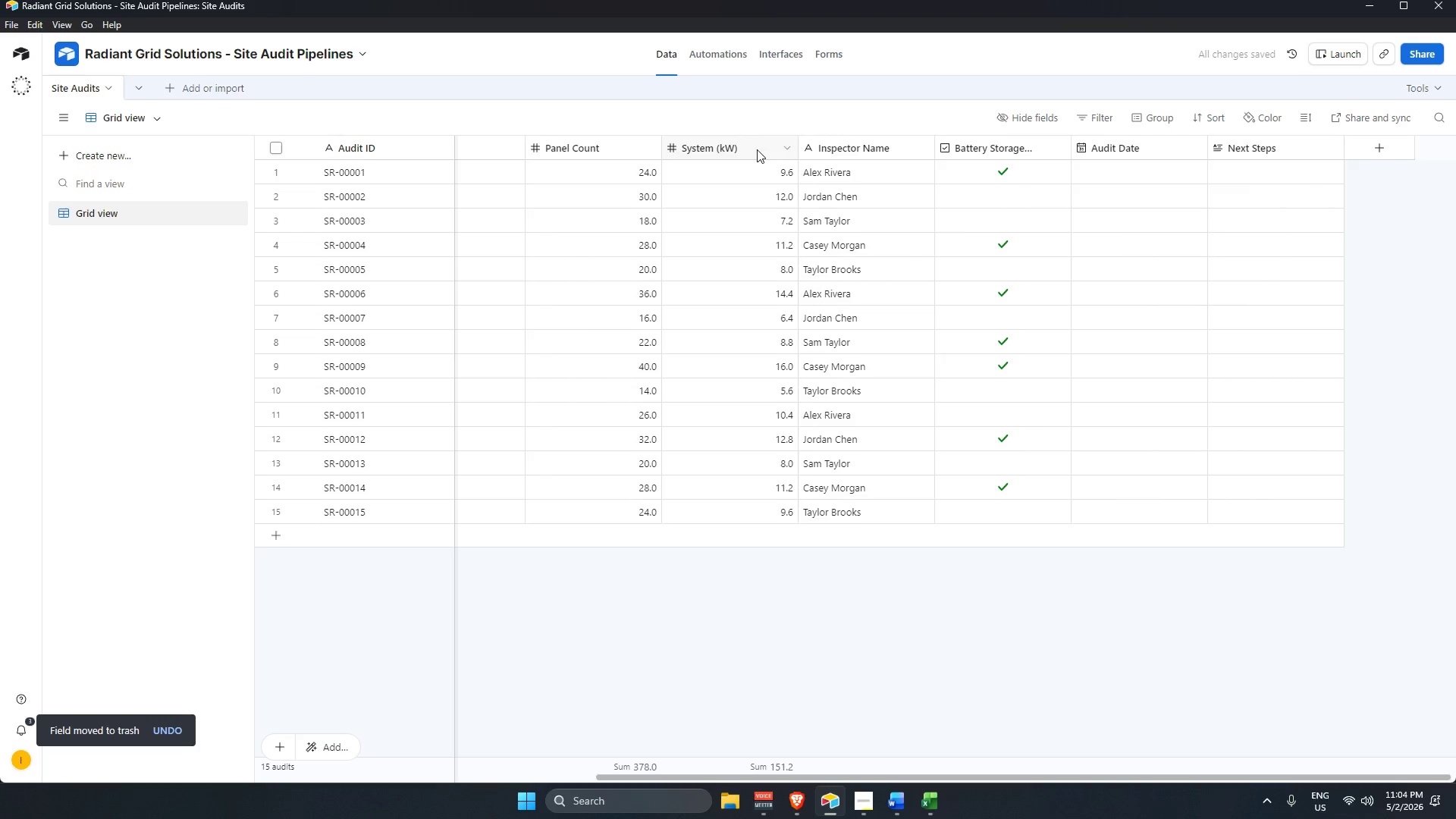 
key(Alt+AltLeft)
 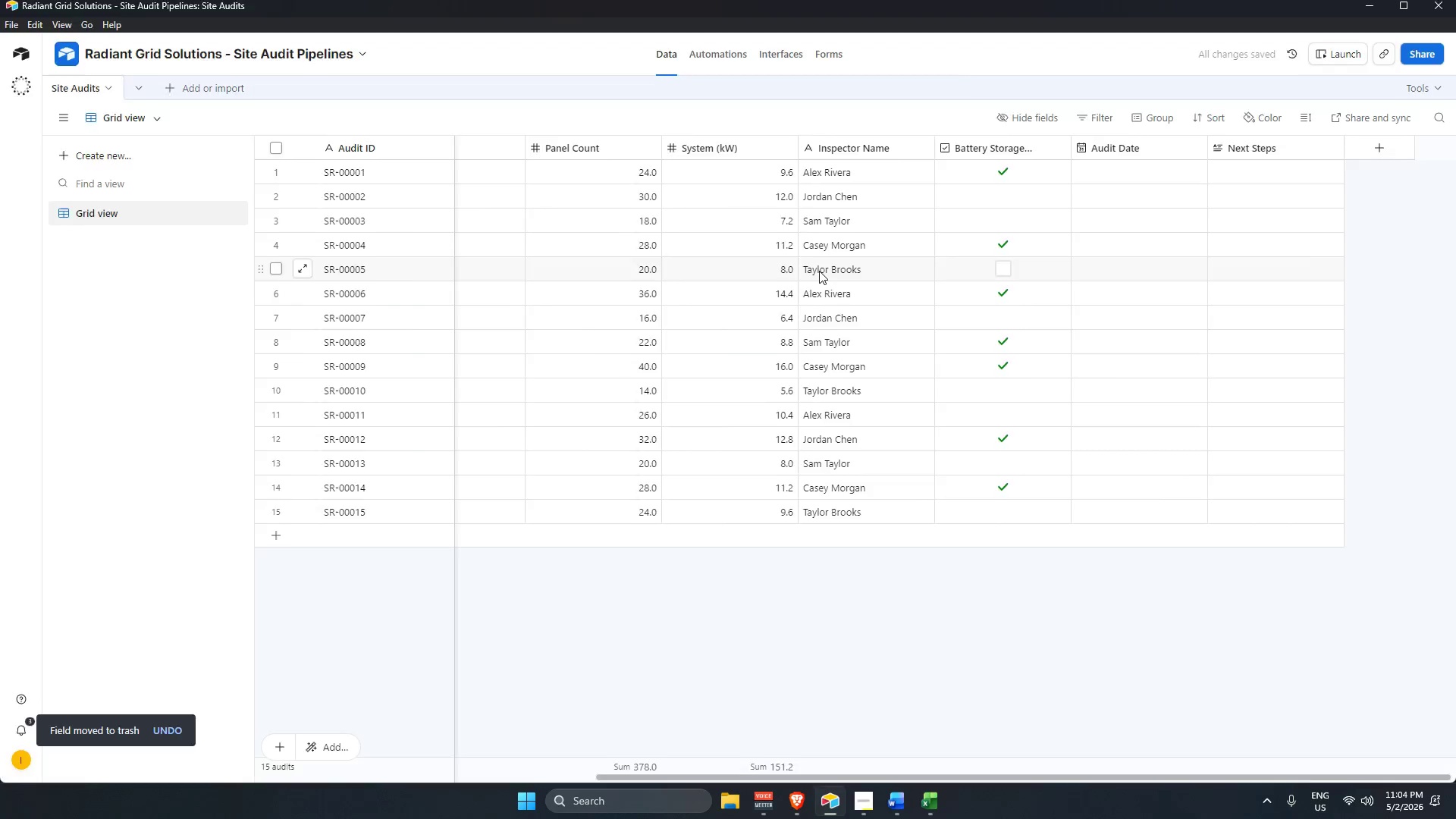 
key(Alt+Tab)
 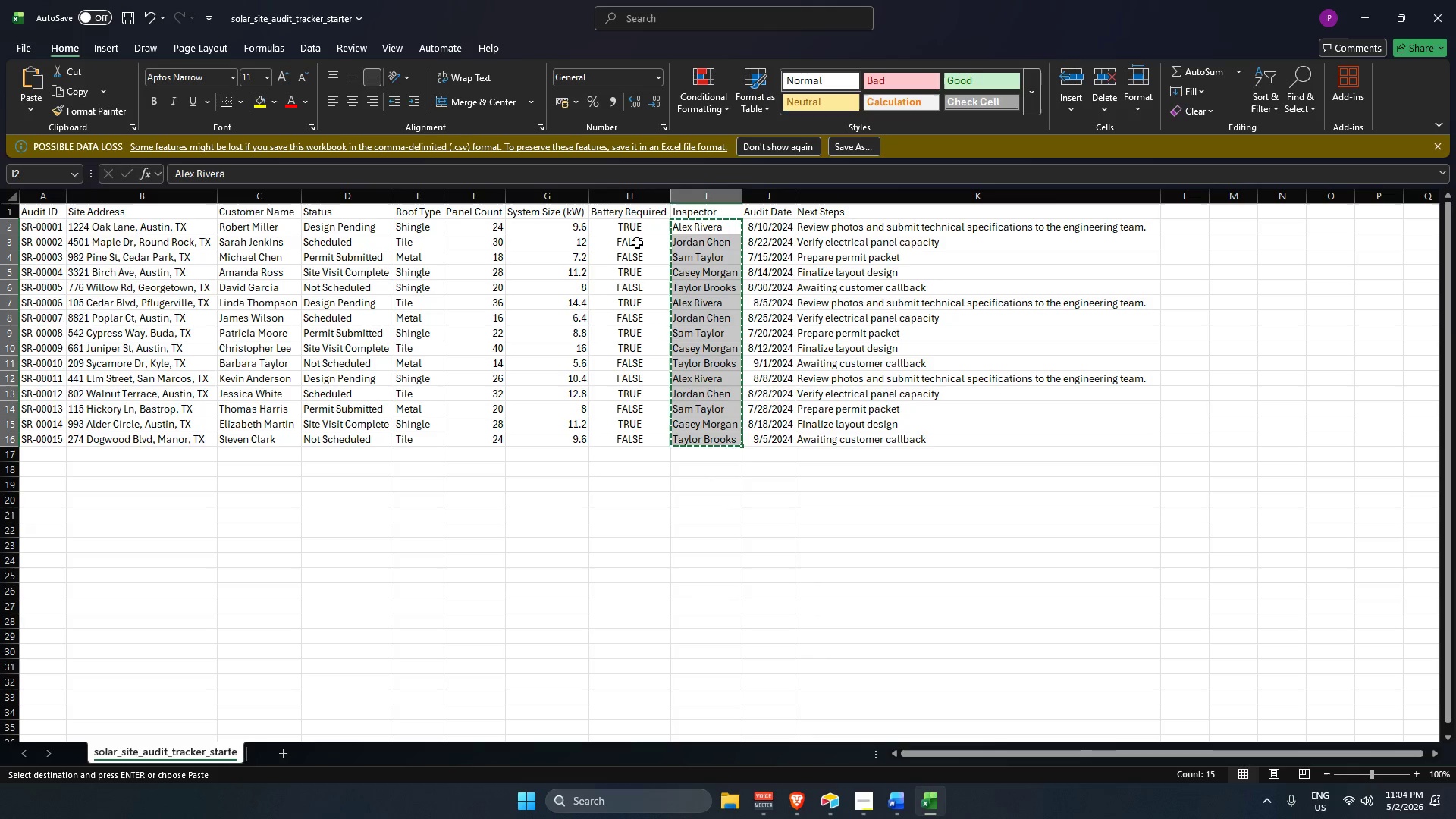 
key(Alt+AltLeft)
 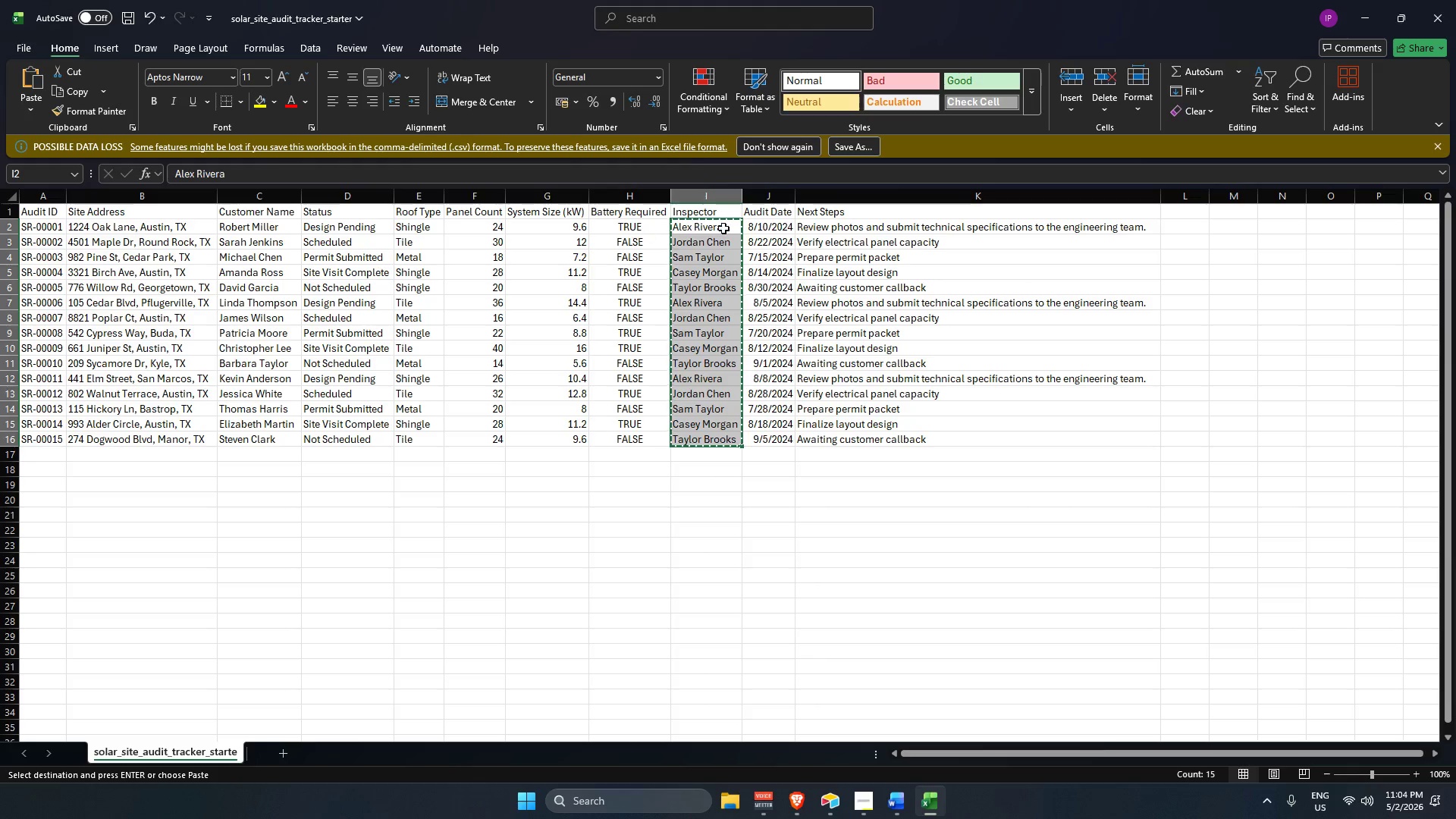 
key(Alt+Tab)
 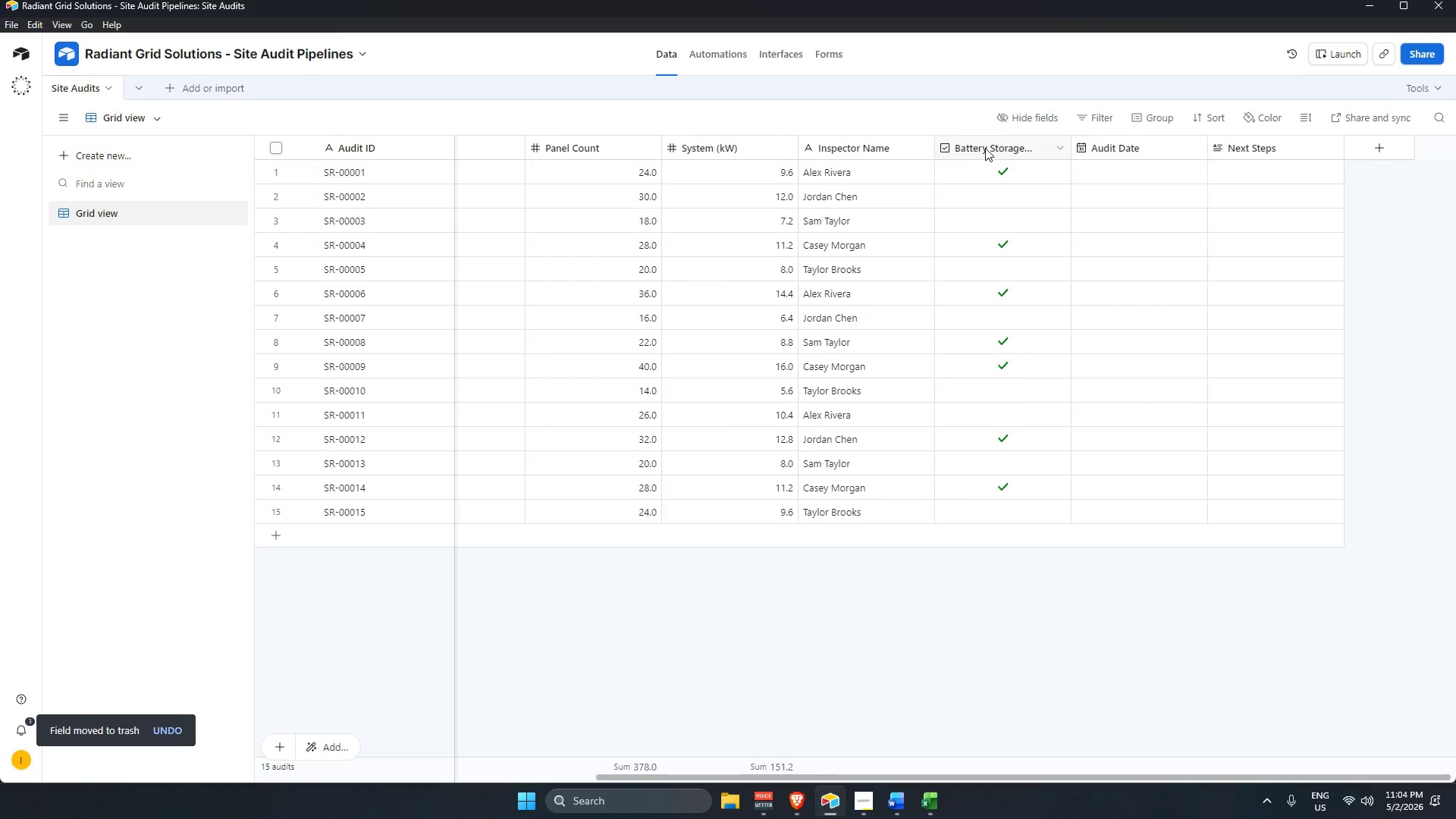 
left_click_drag(start_coordinate=[986, 146], to_coordinate=[852, 148])
 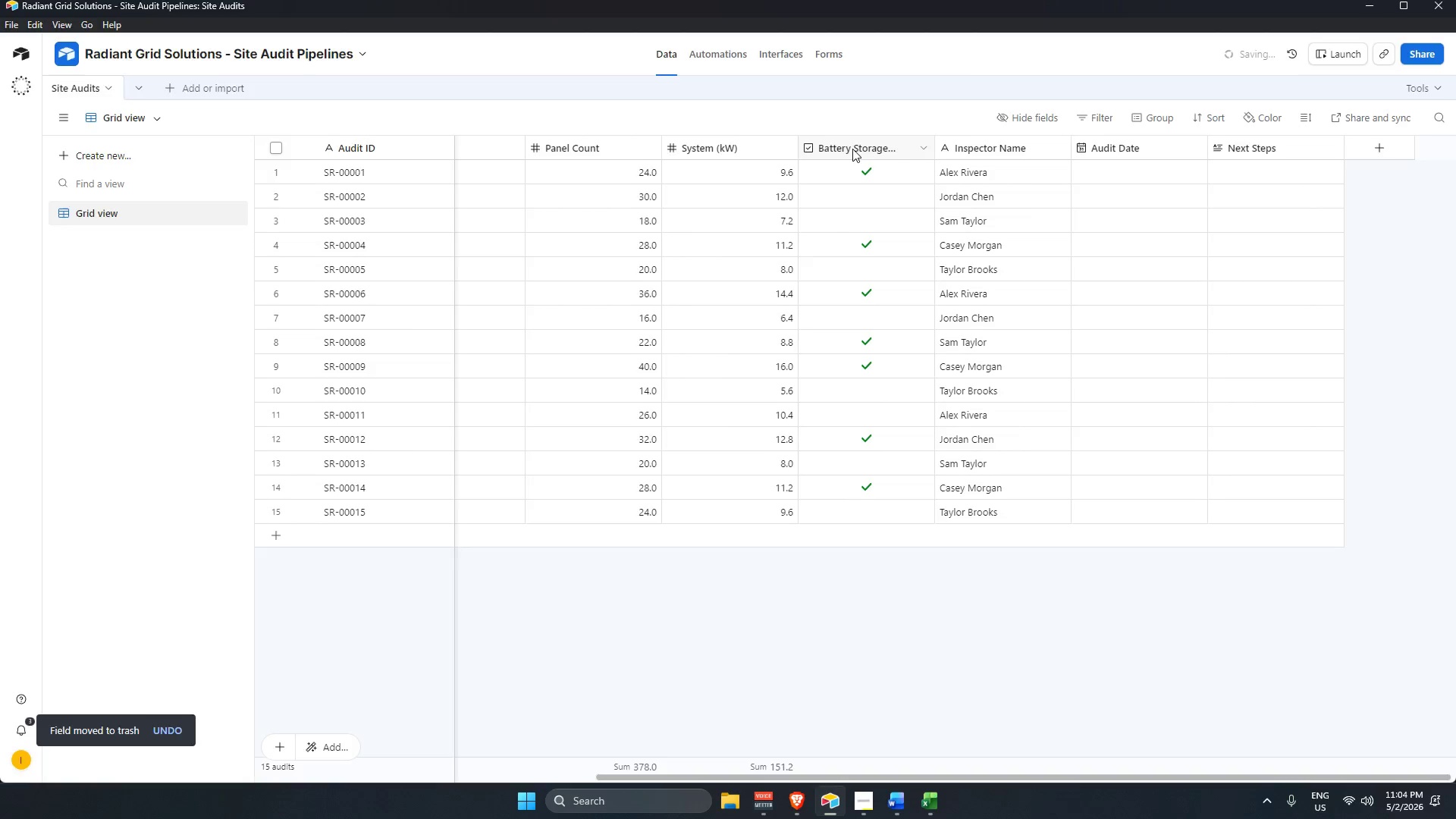 
key(Alt+AltLeft)
 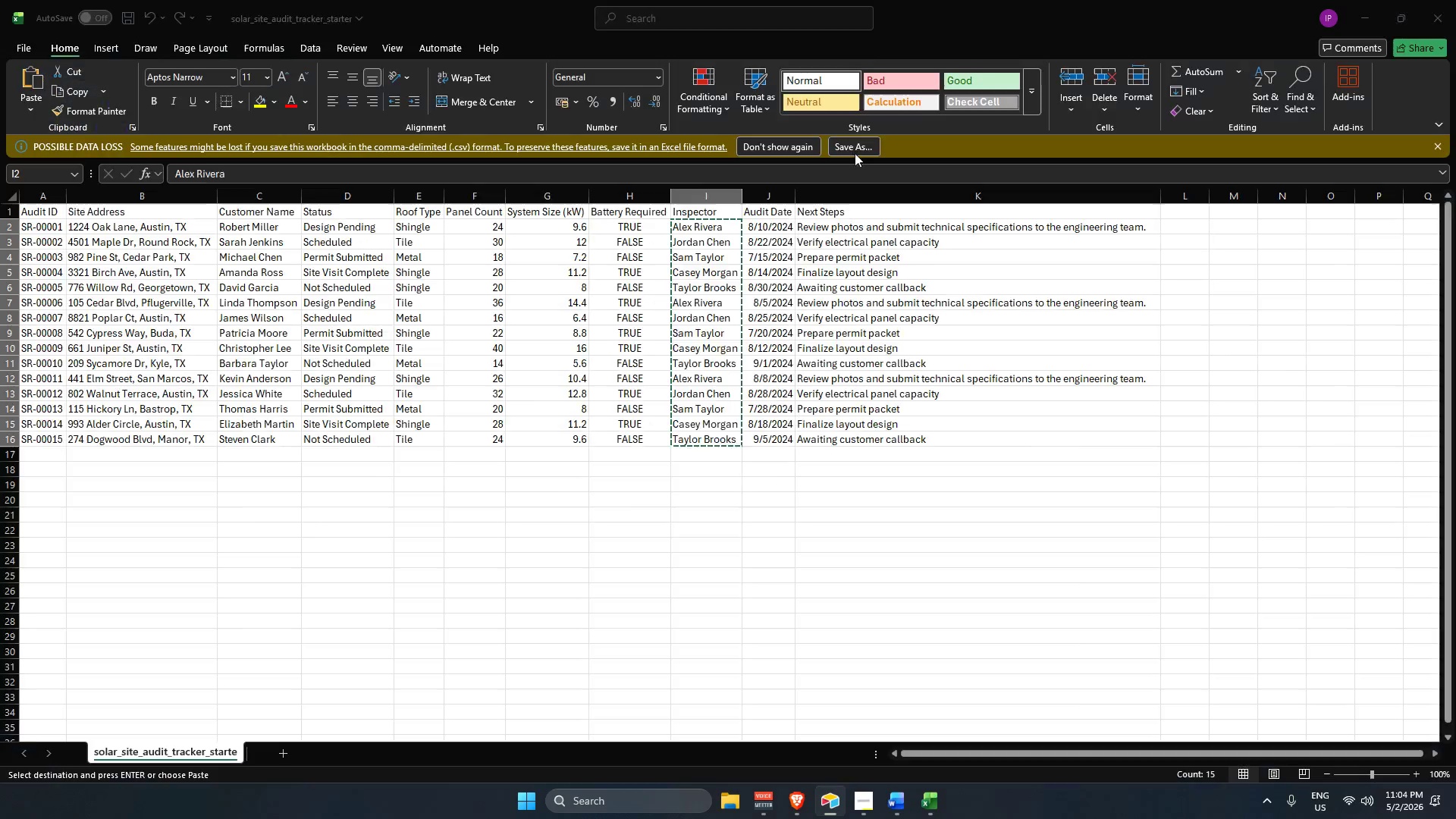 
key(Alt+Tab)
 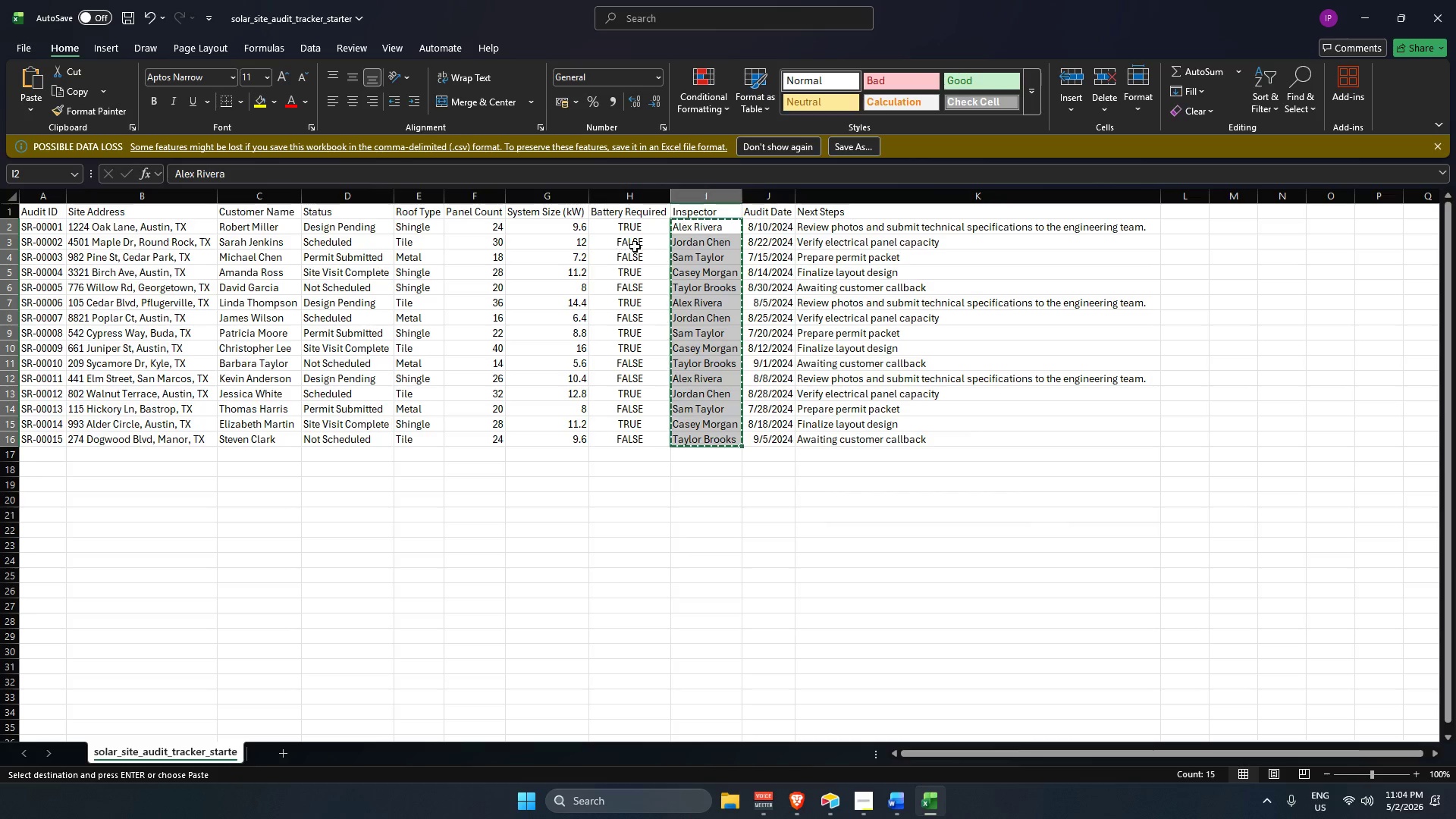 
key(Alt+AltLeft)
 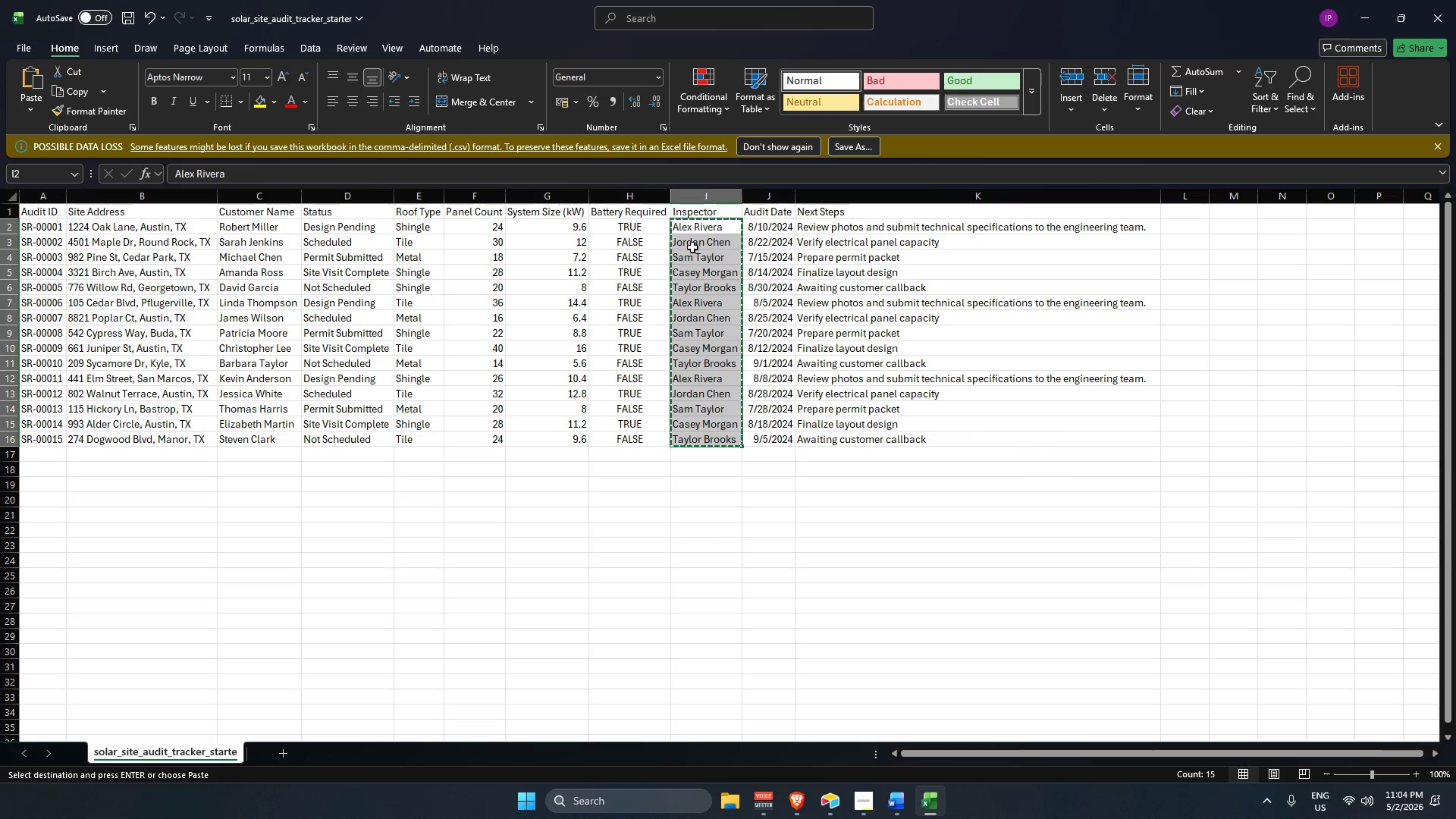 
key(Alt+Tab)
 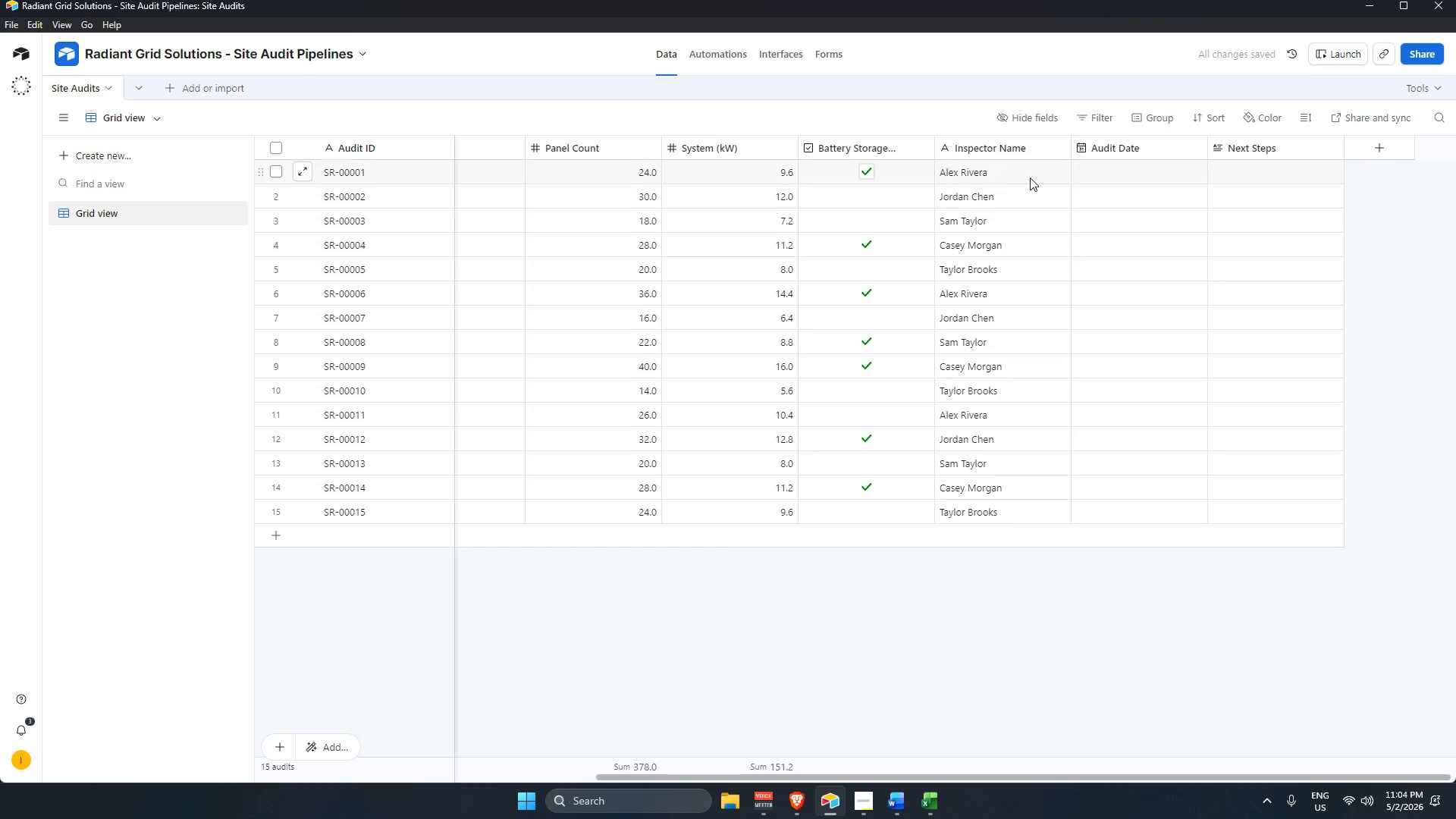 
key(Alt+AltLeft)
 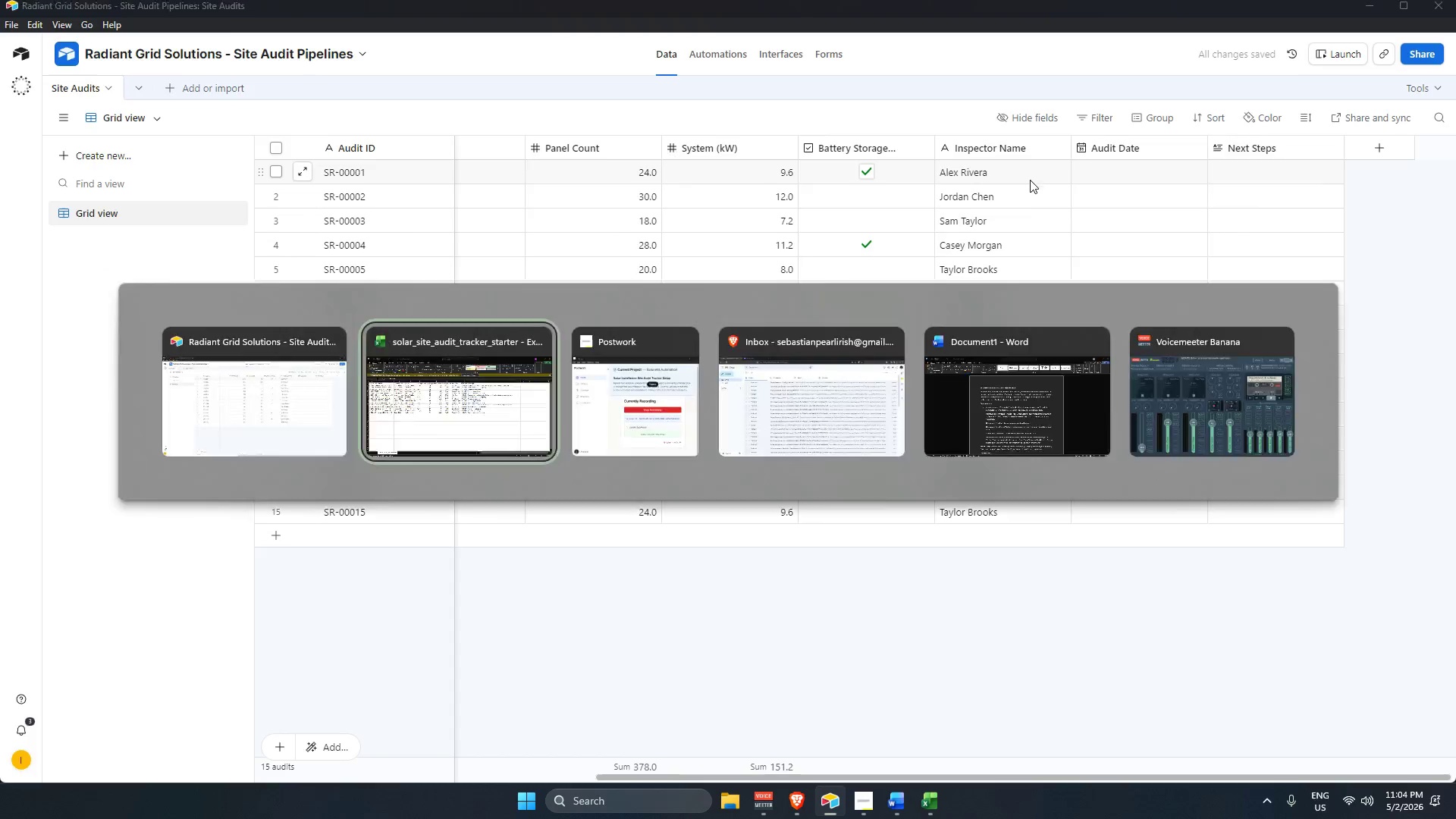 
key(Alt+Tab)
 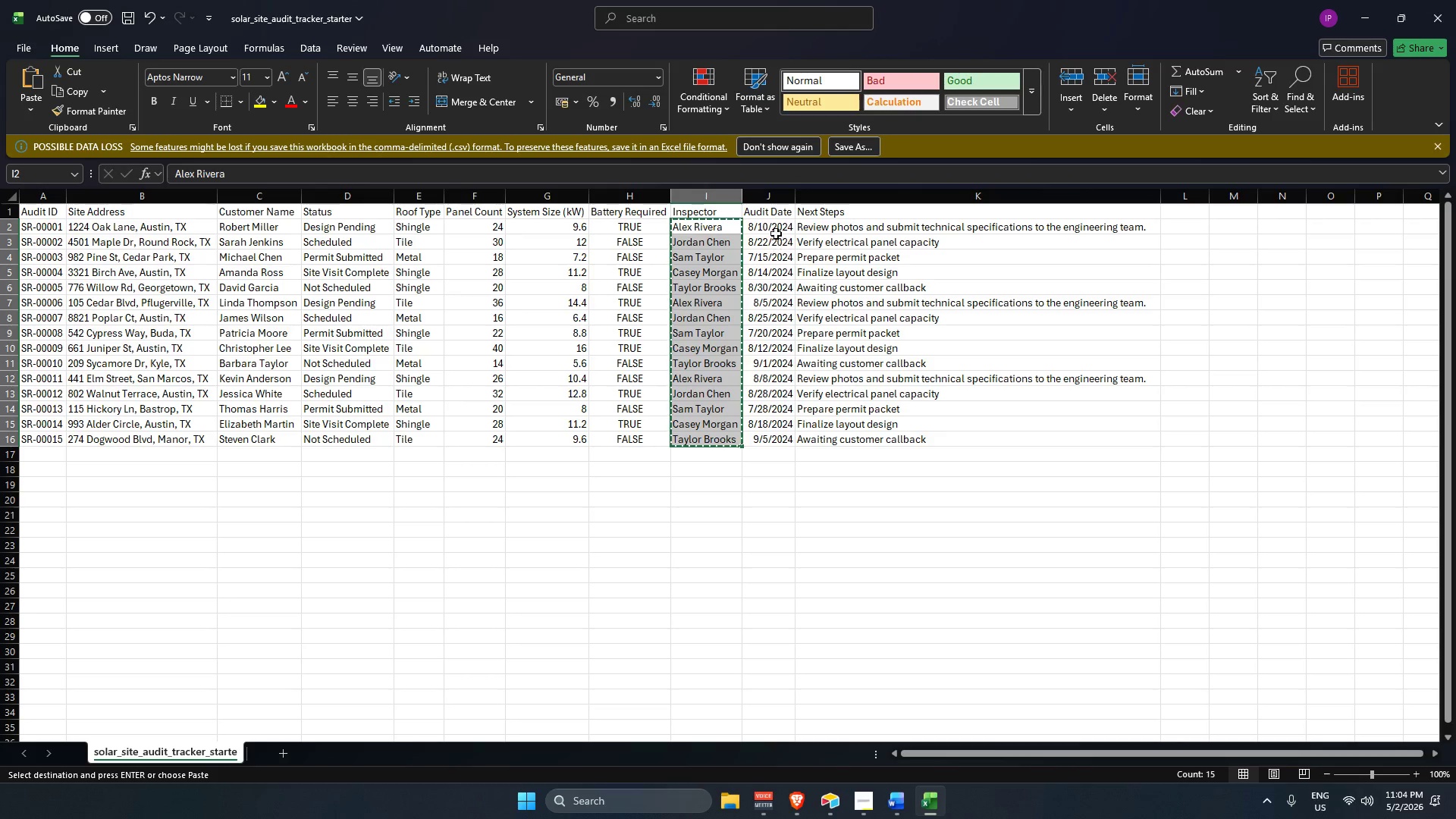 
left_click_drag(start_coordinate=[772, 221], to_coordinate=[771, 431])
 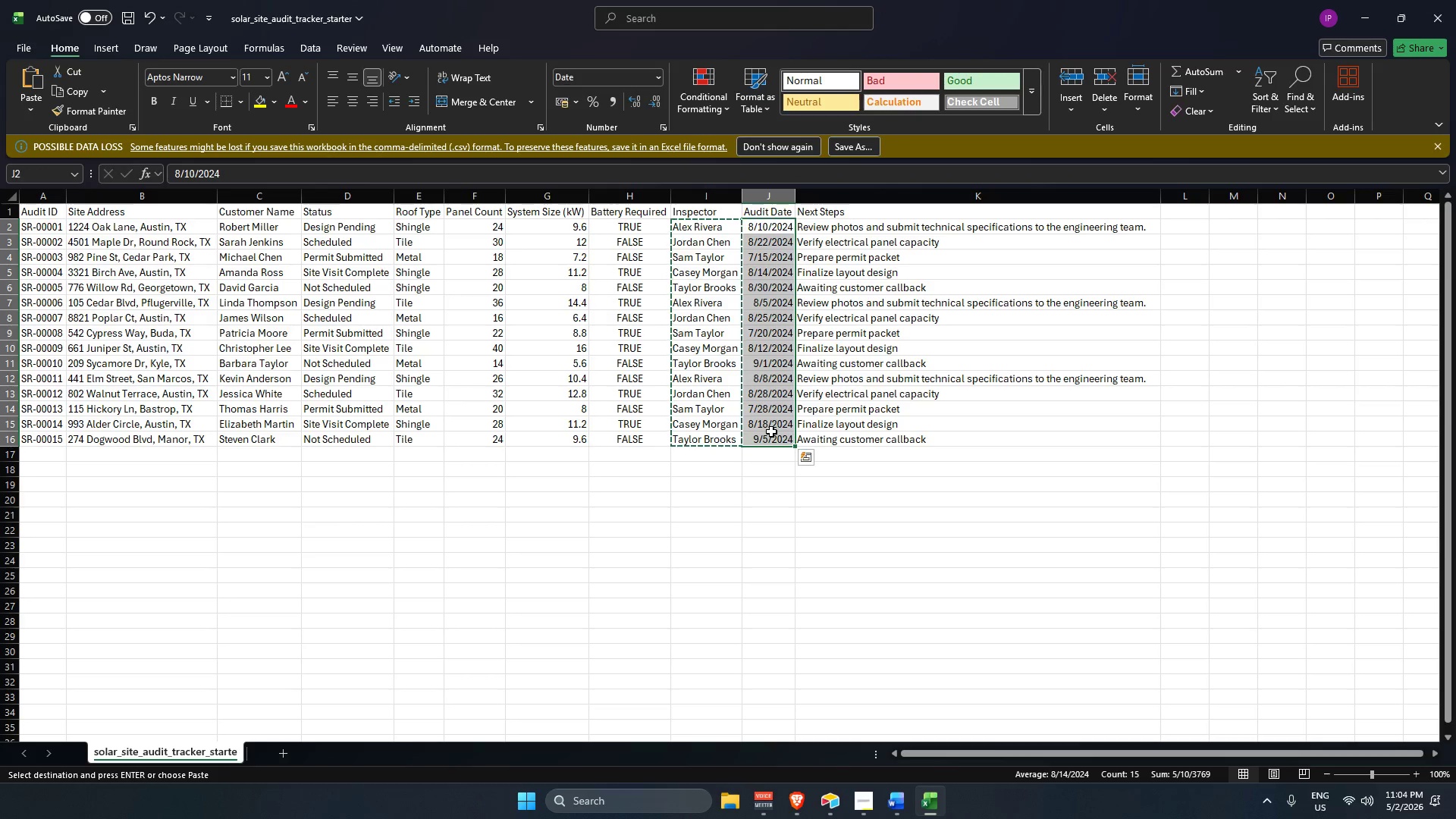 
key(Control+C)
 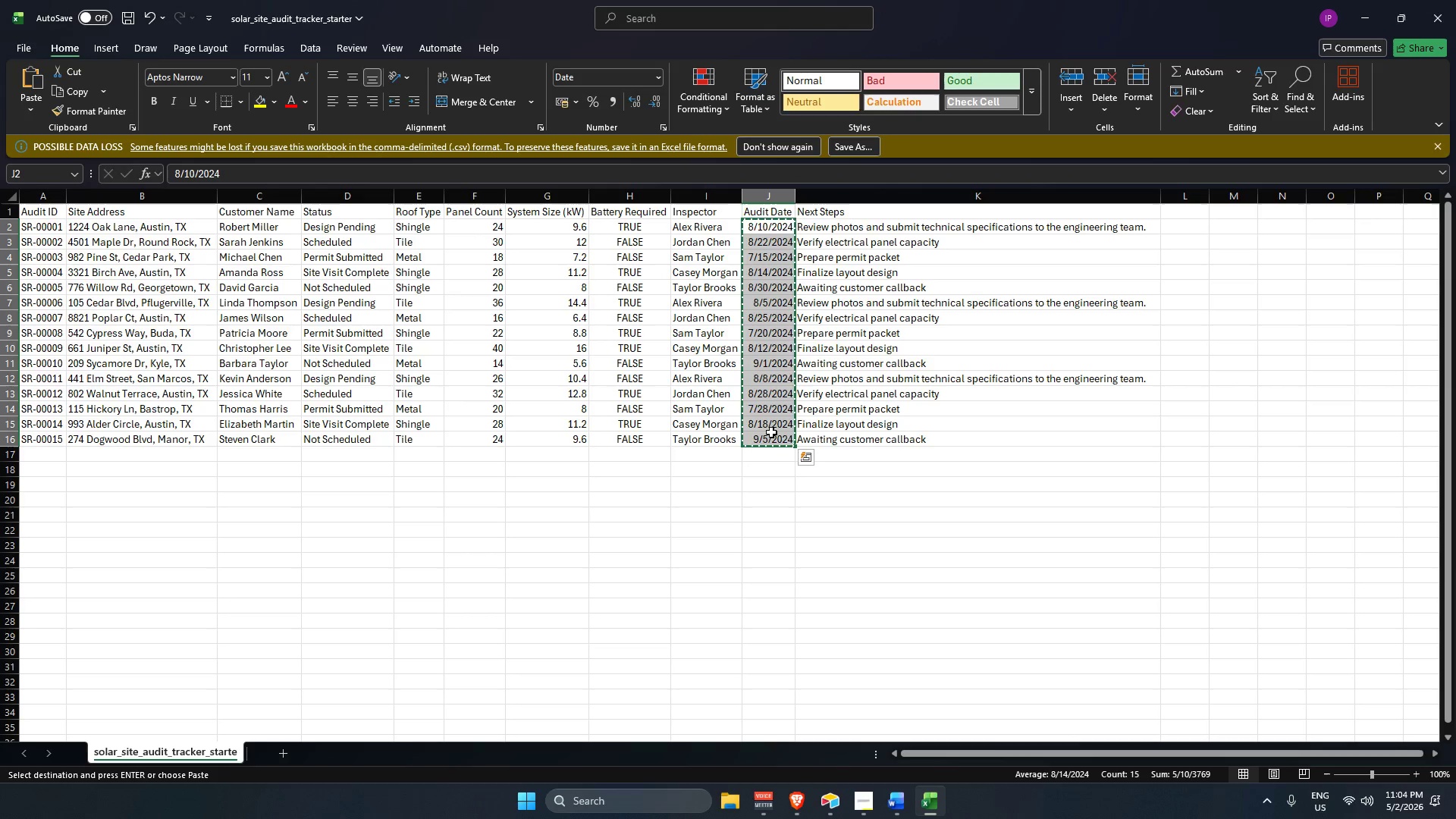 
key(Alt+AltLeft)
 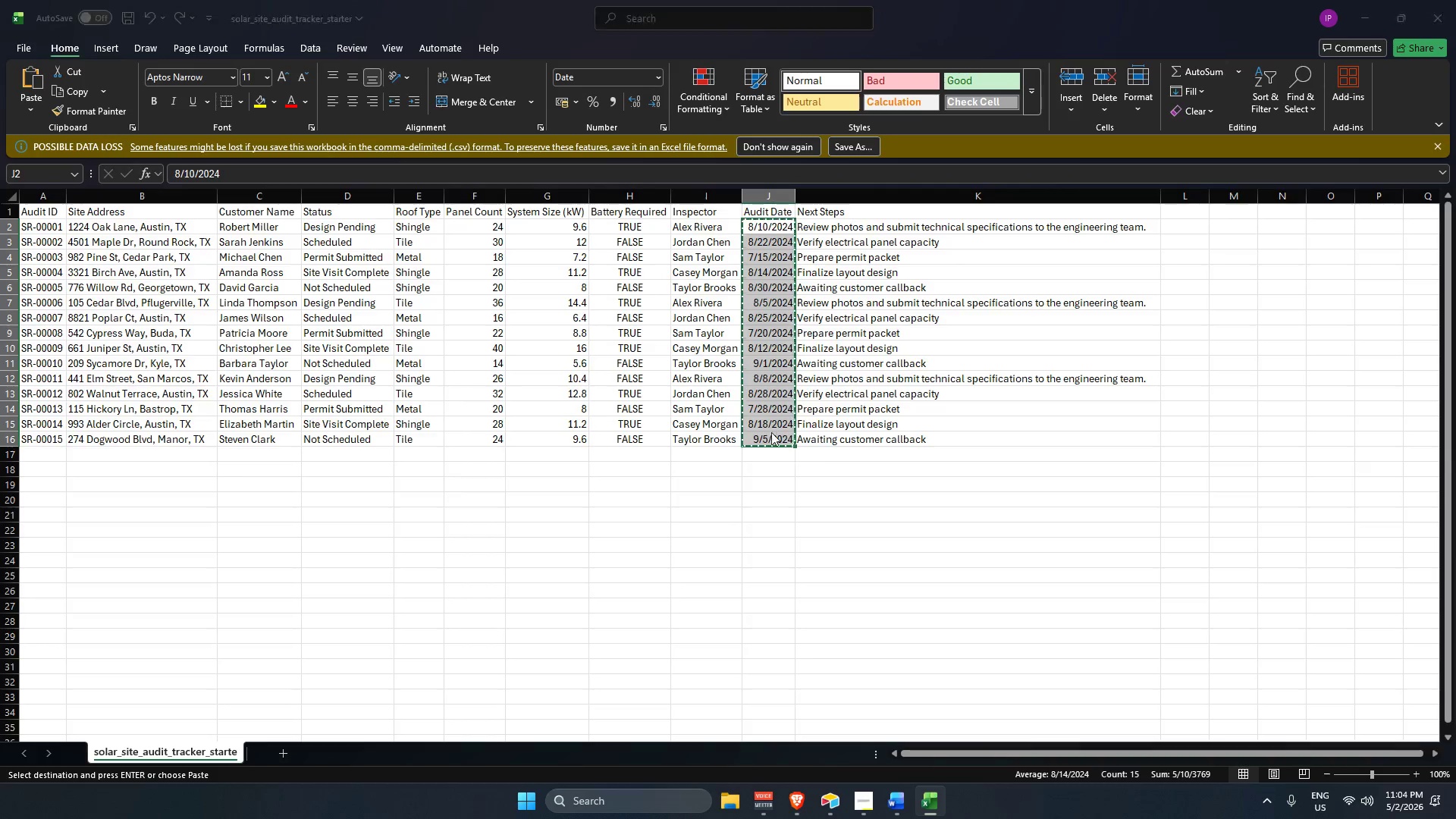 
key(Alt+Tab)
 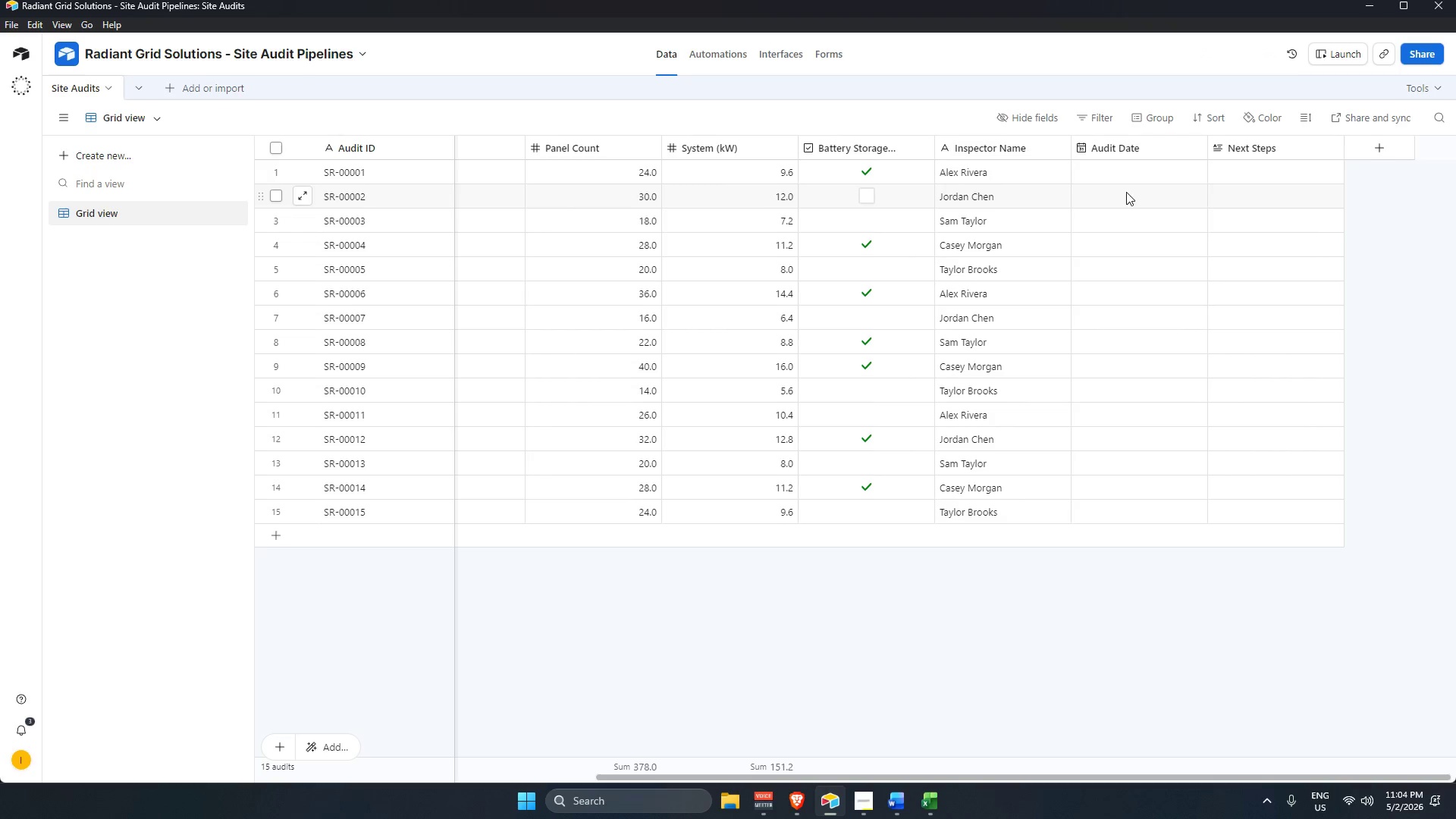 
left_click([1136, 162])
 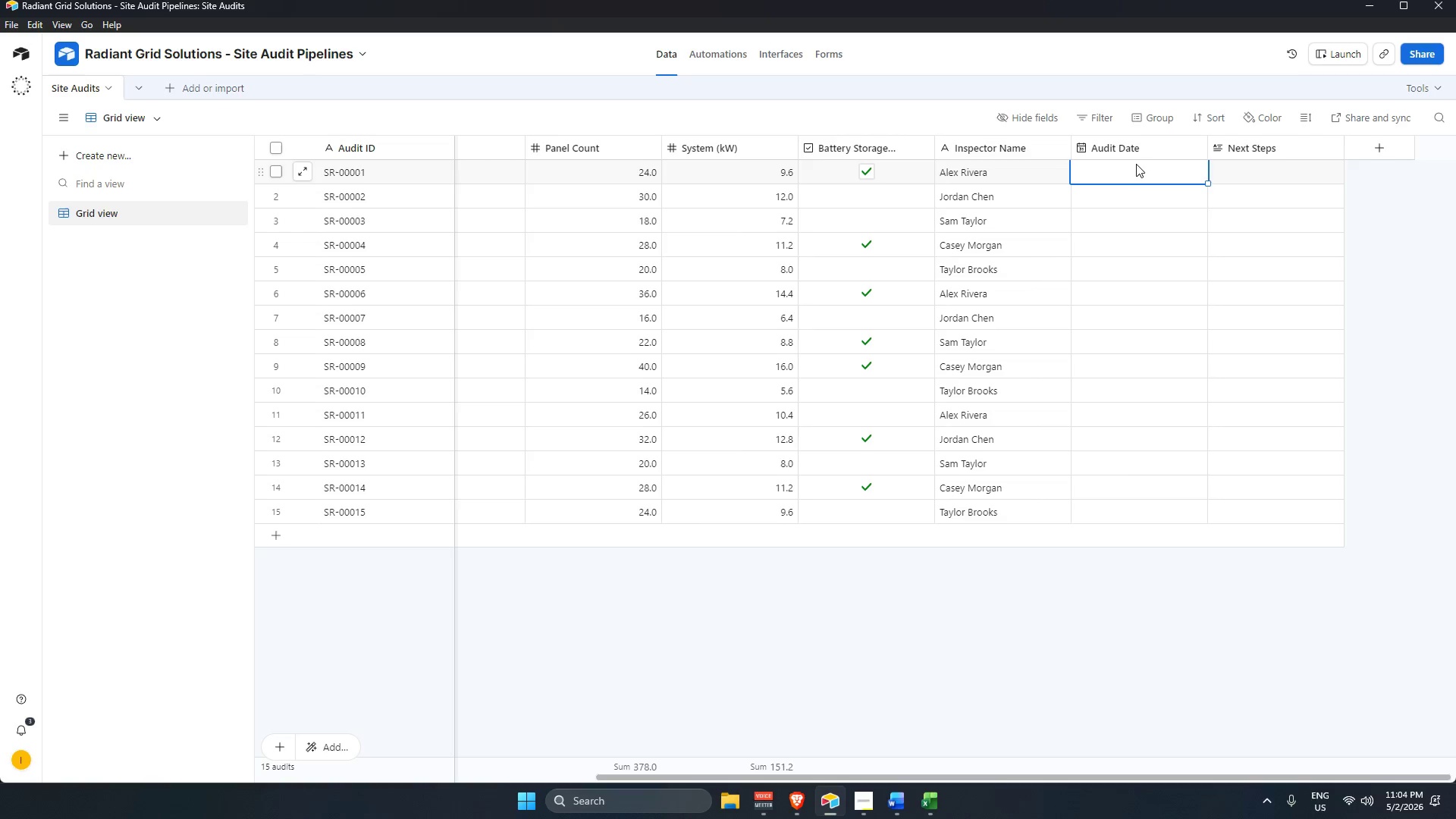 
key(Control+V)
 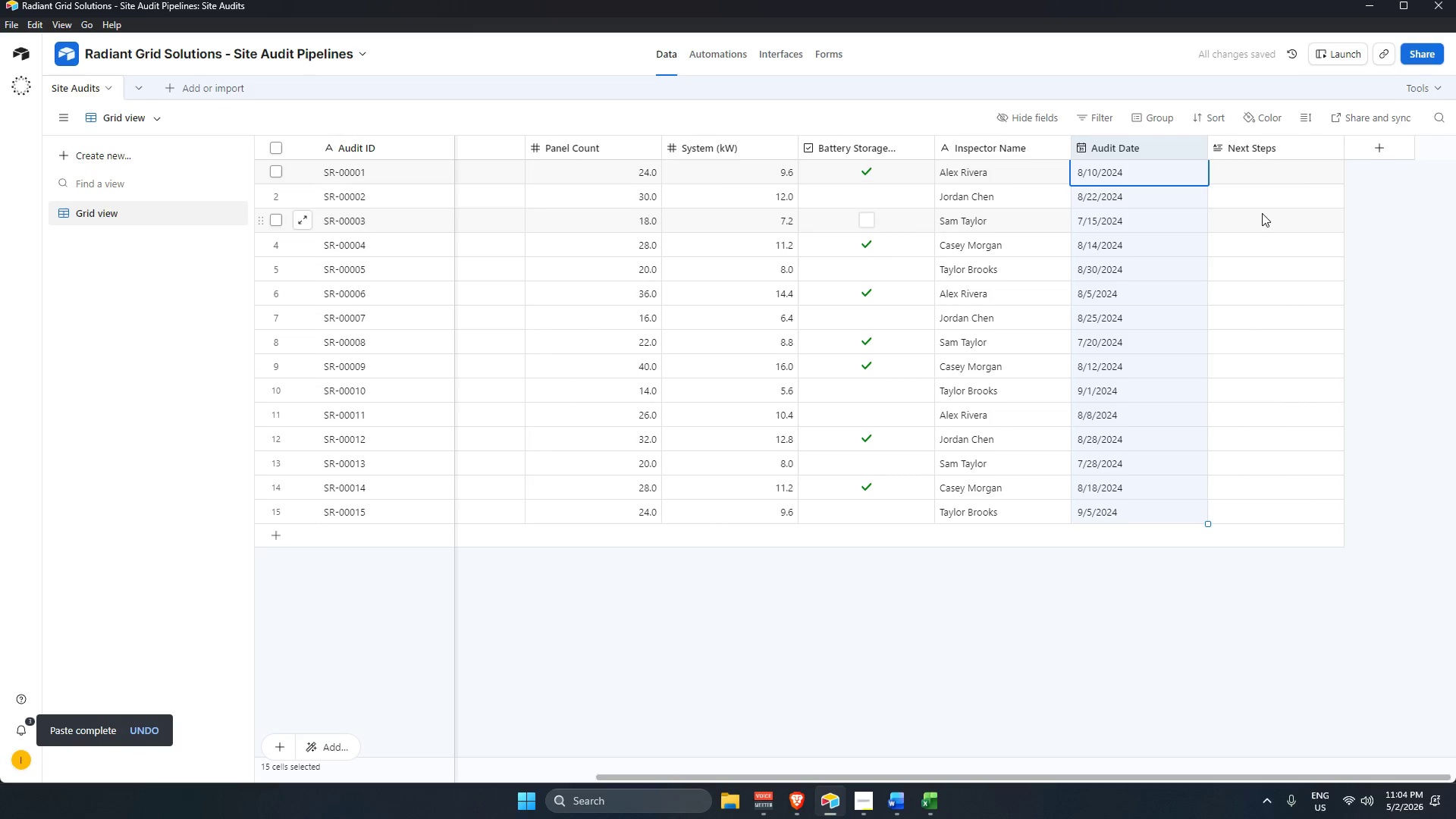 
left_click([1263, 164])
 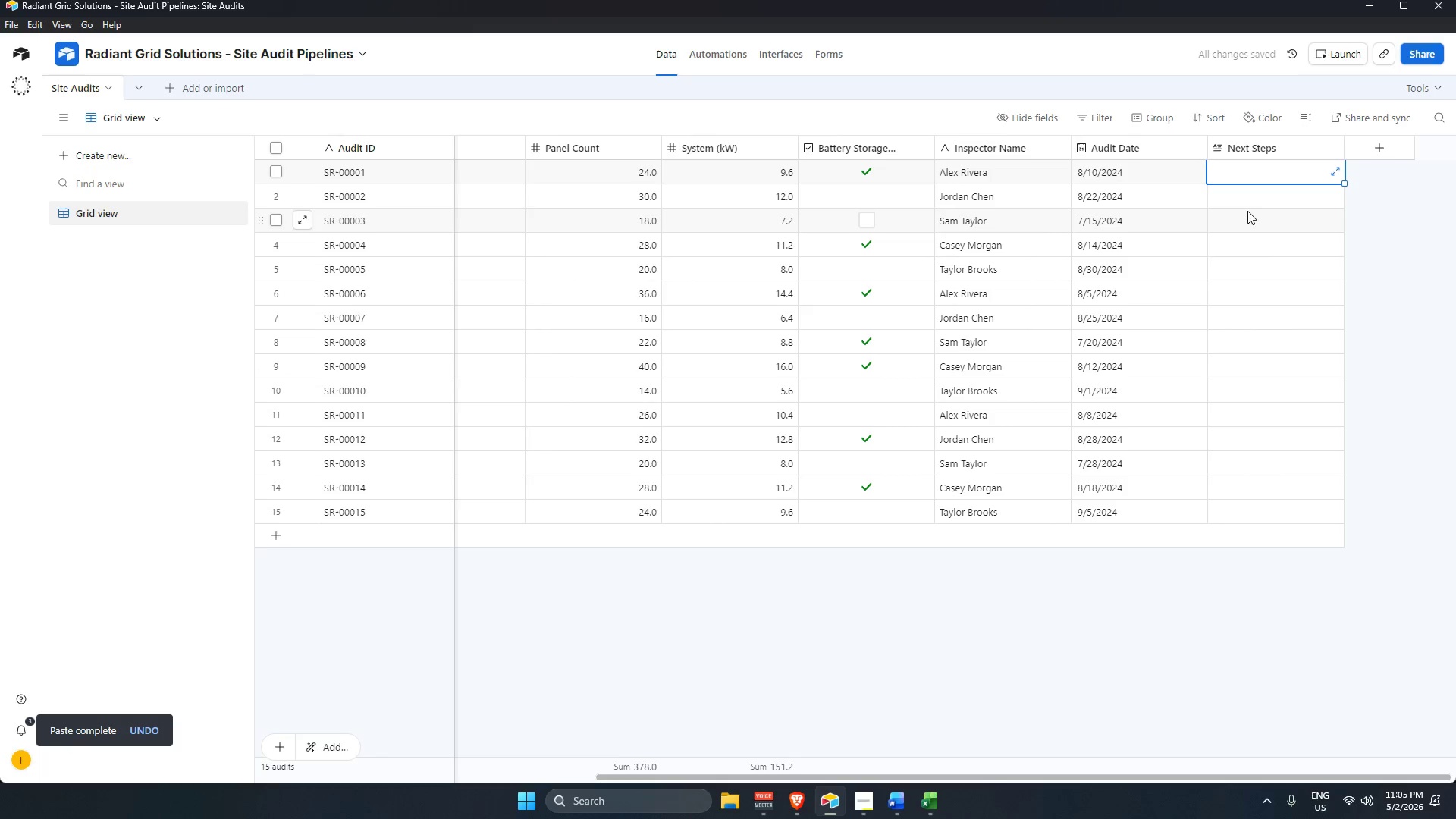 
key(Alt+AltLeft)